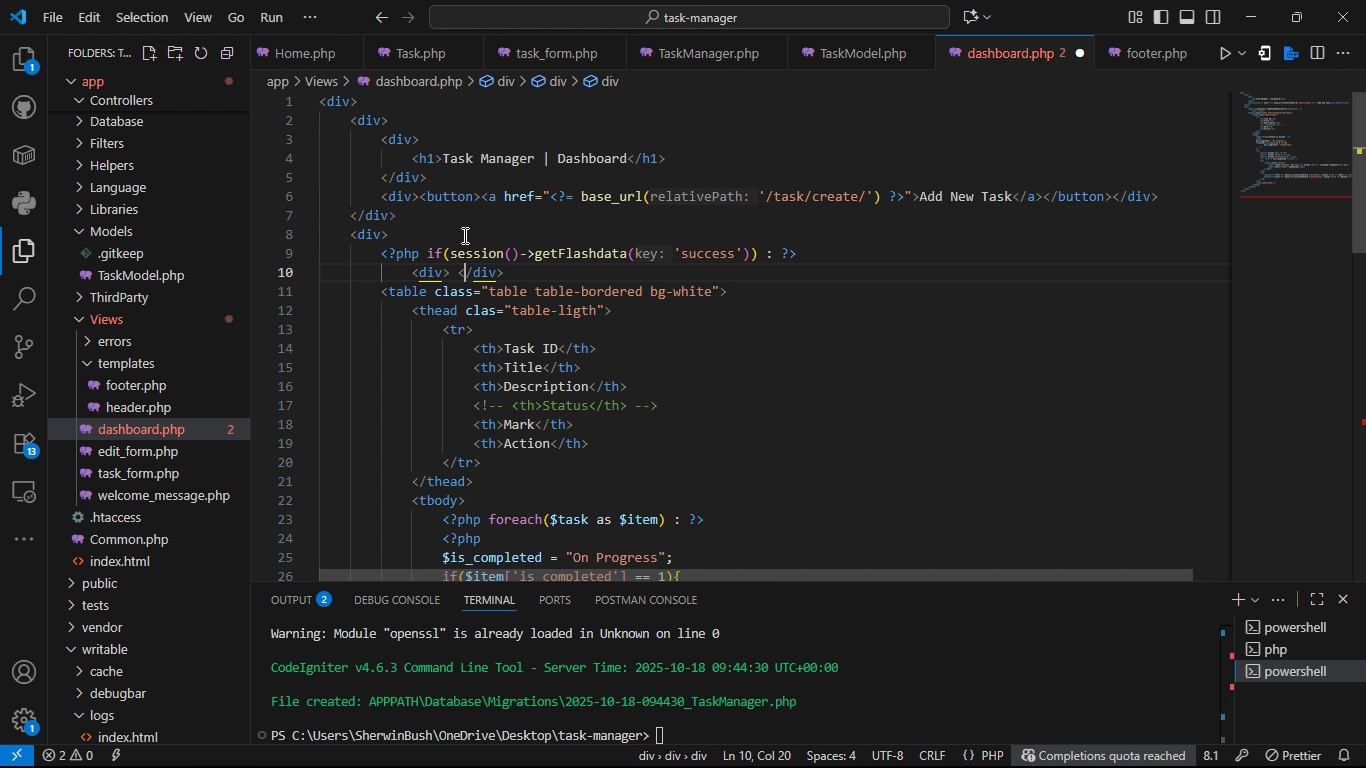 
key(ArrowLeft)
 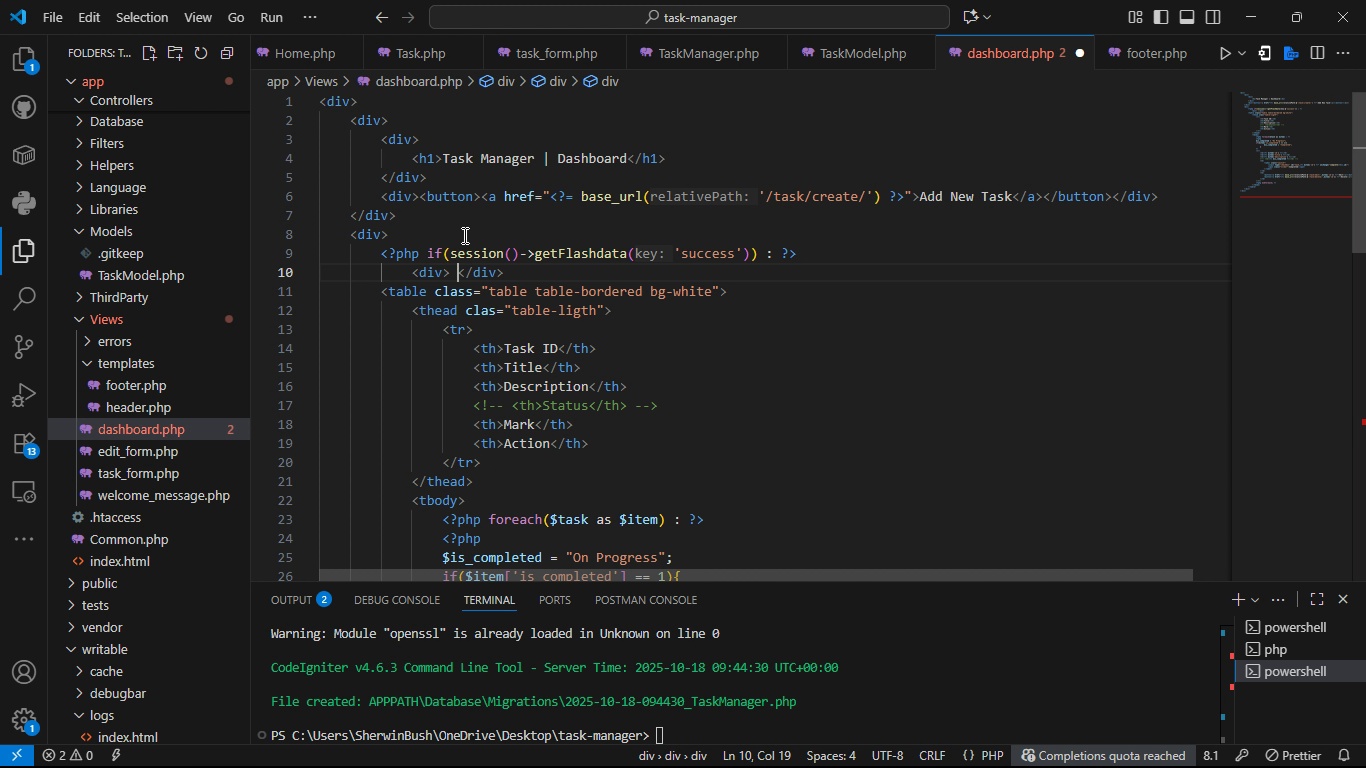 
key(ArrowLeft)
 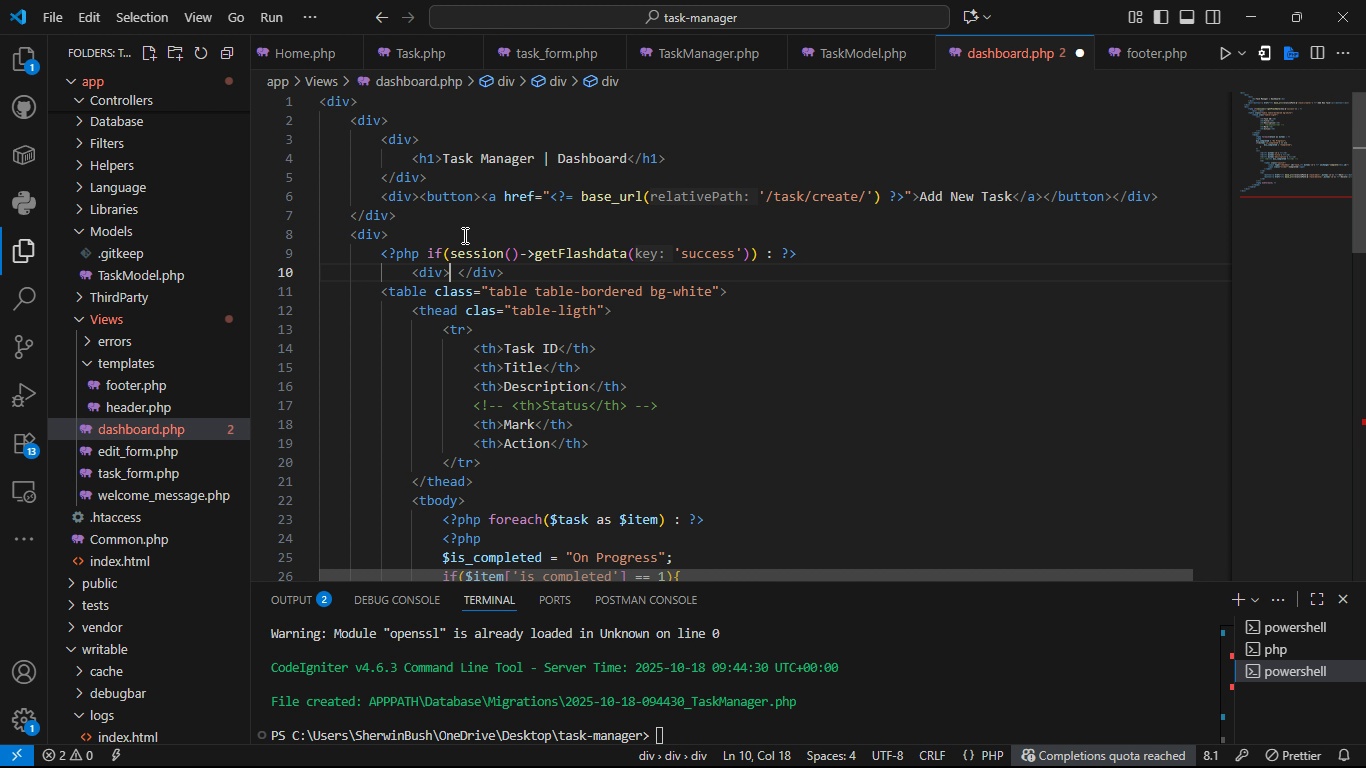 
key(ArrowLeft)
 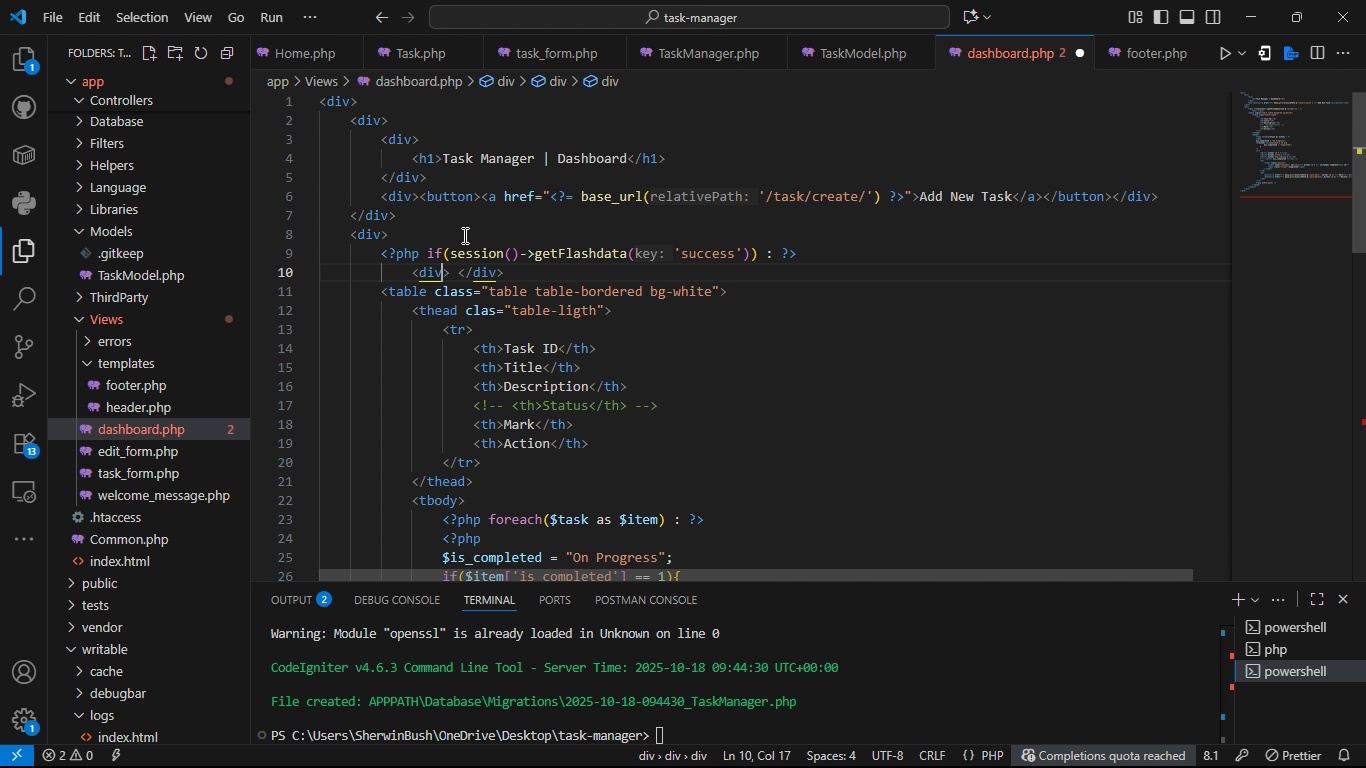 
key(ArrowLeft)
 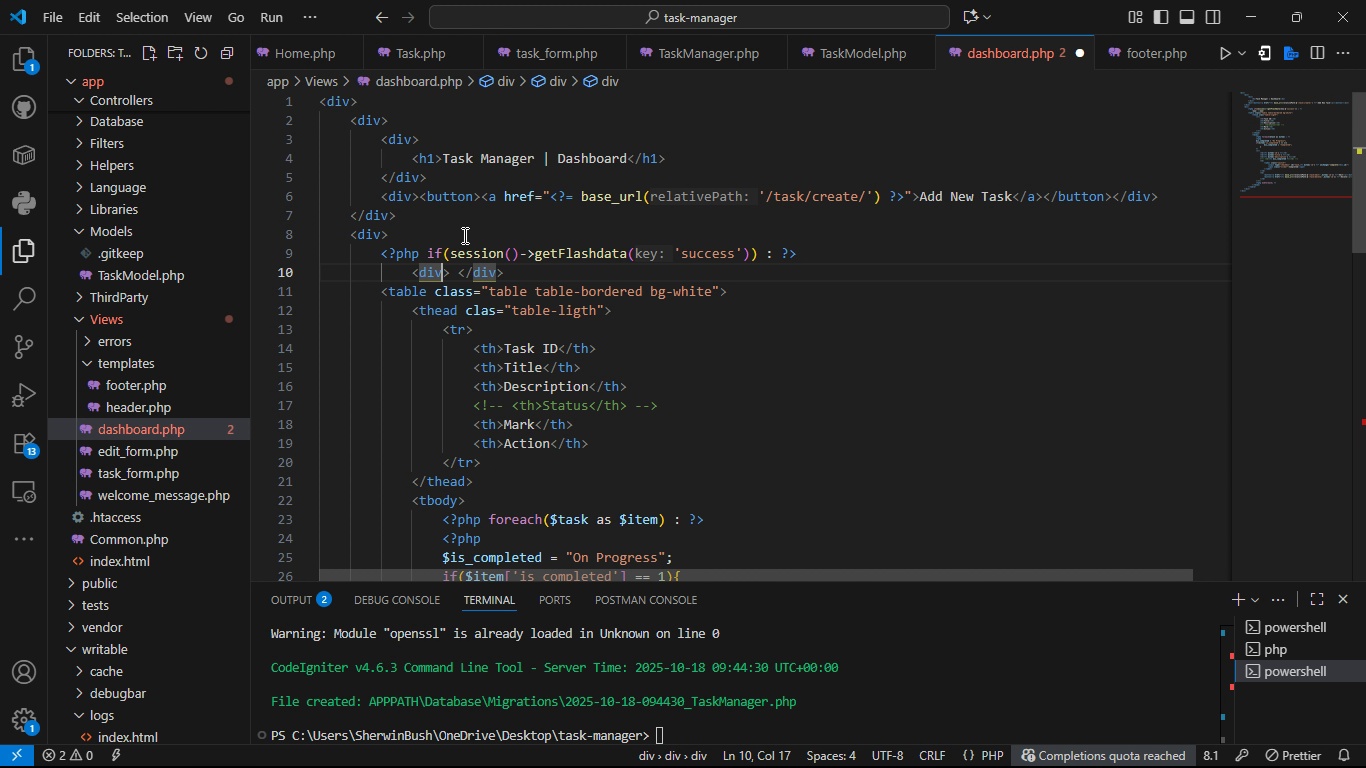 
type( class="")
 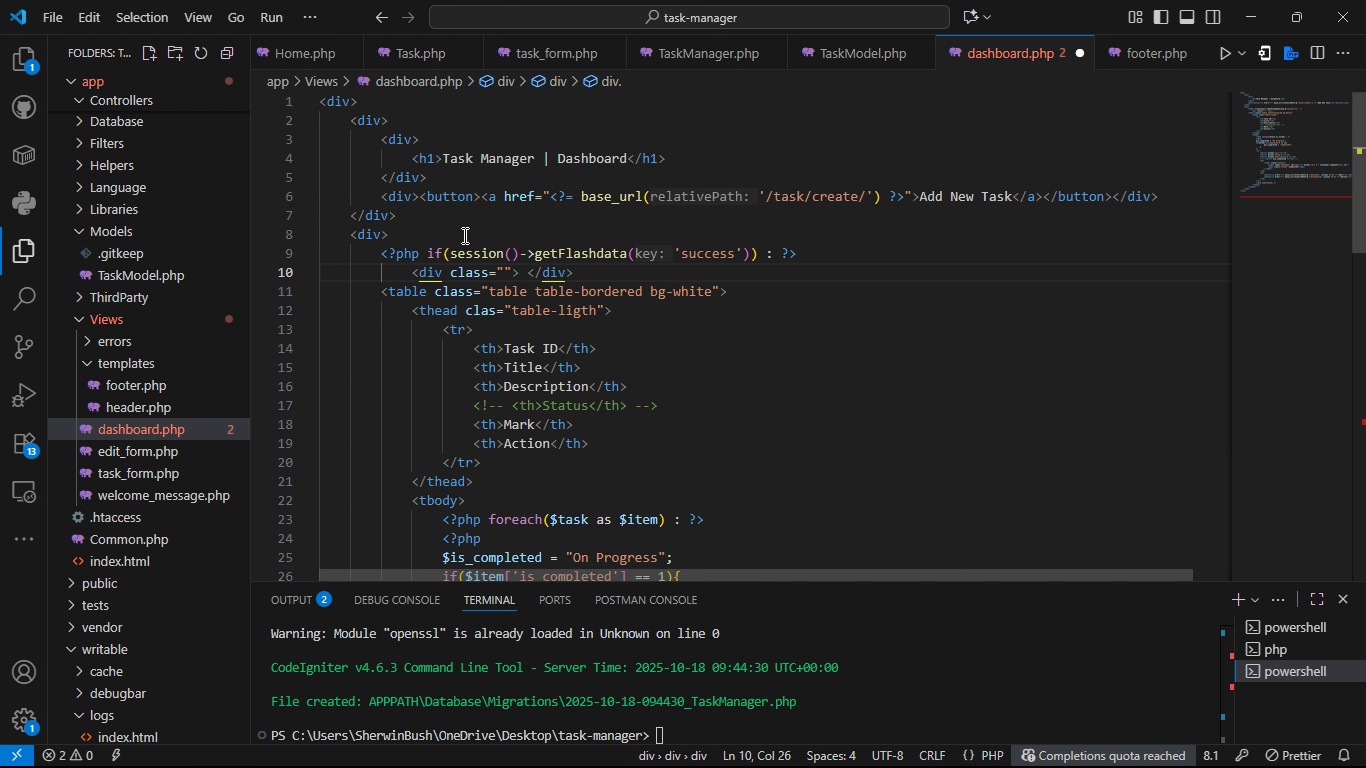 
key(ArrowLeft)
 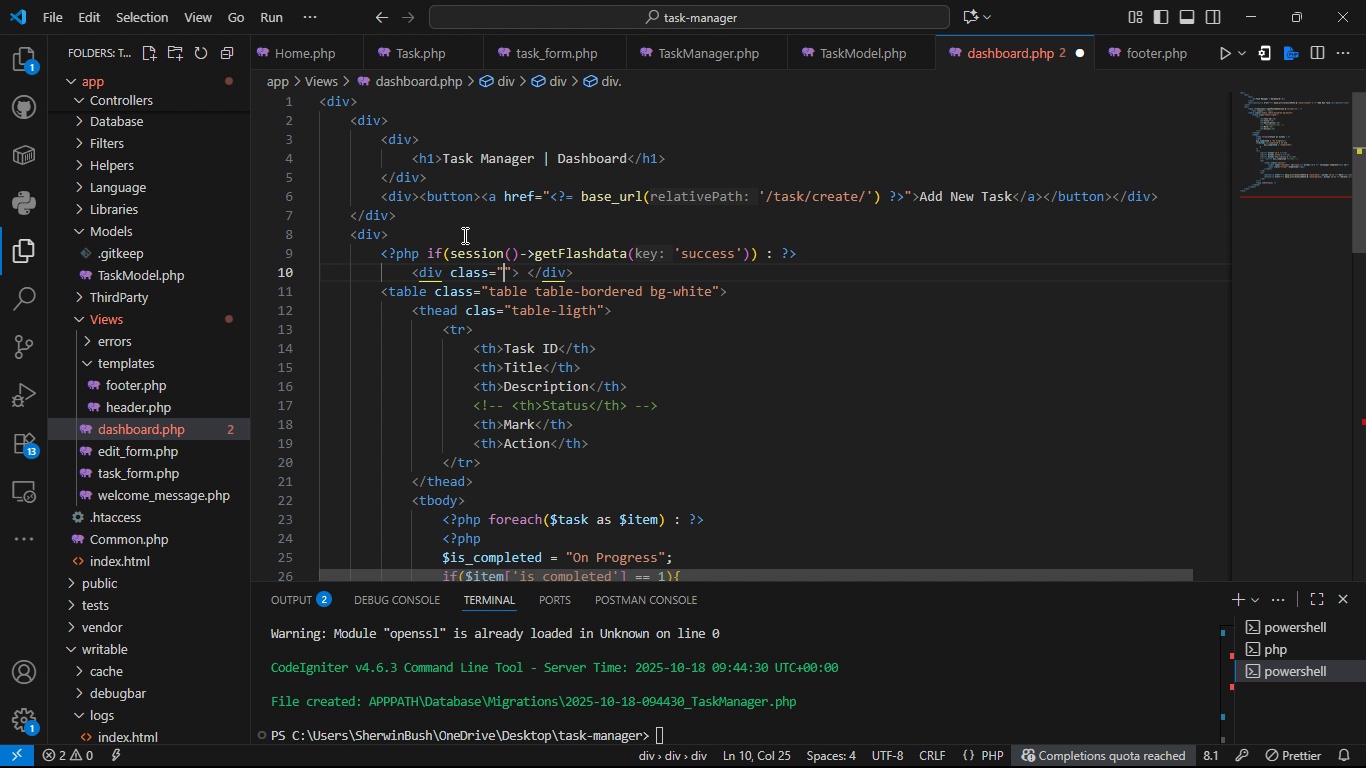 
wait(10.76)
 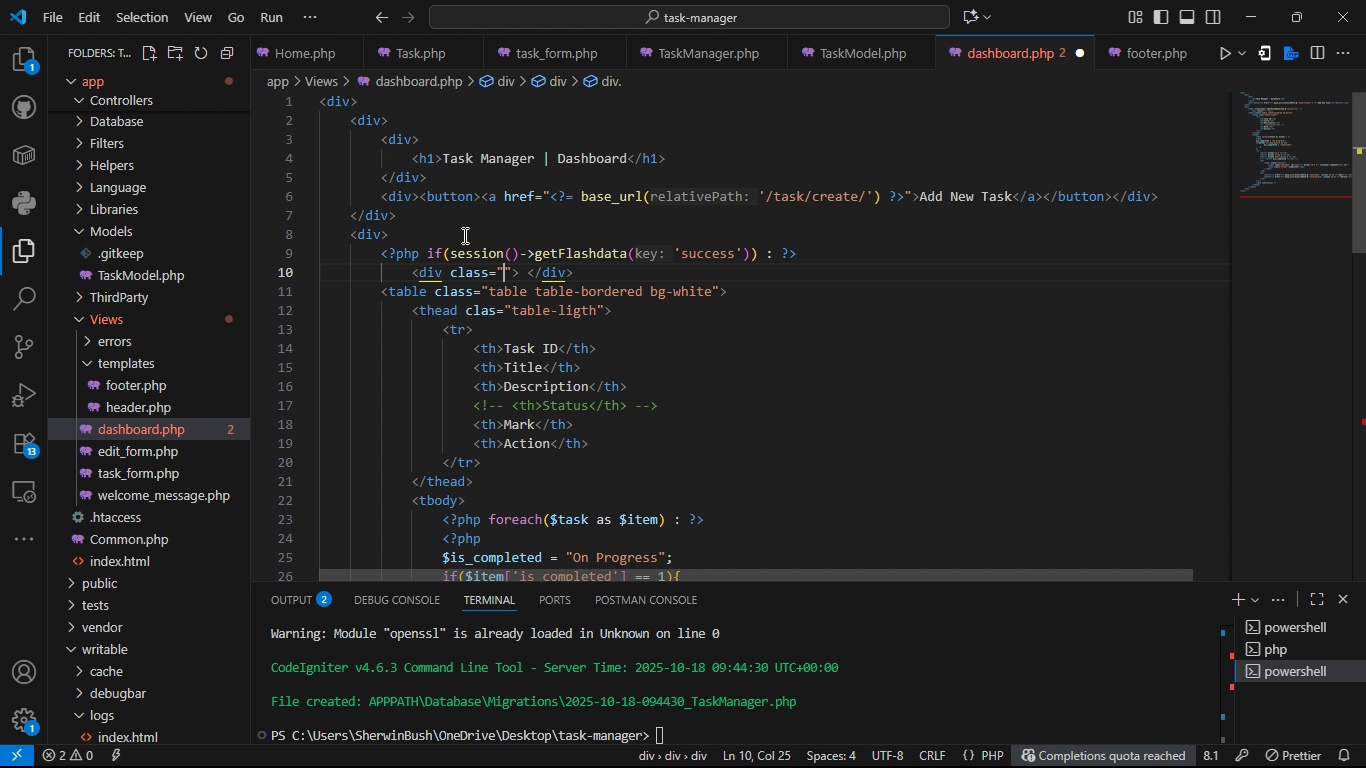 
type(alert alert-success)
 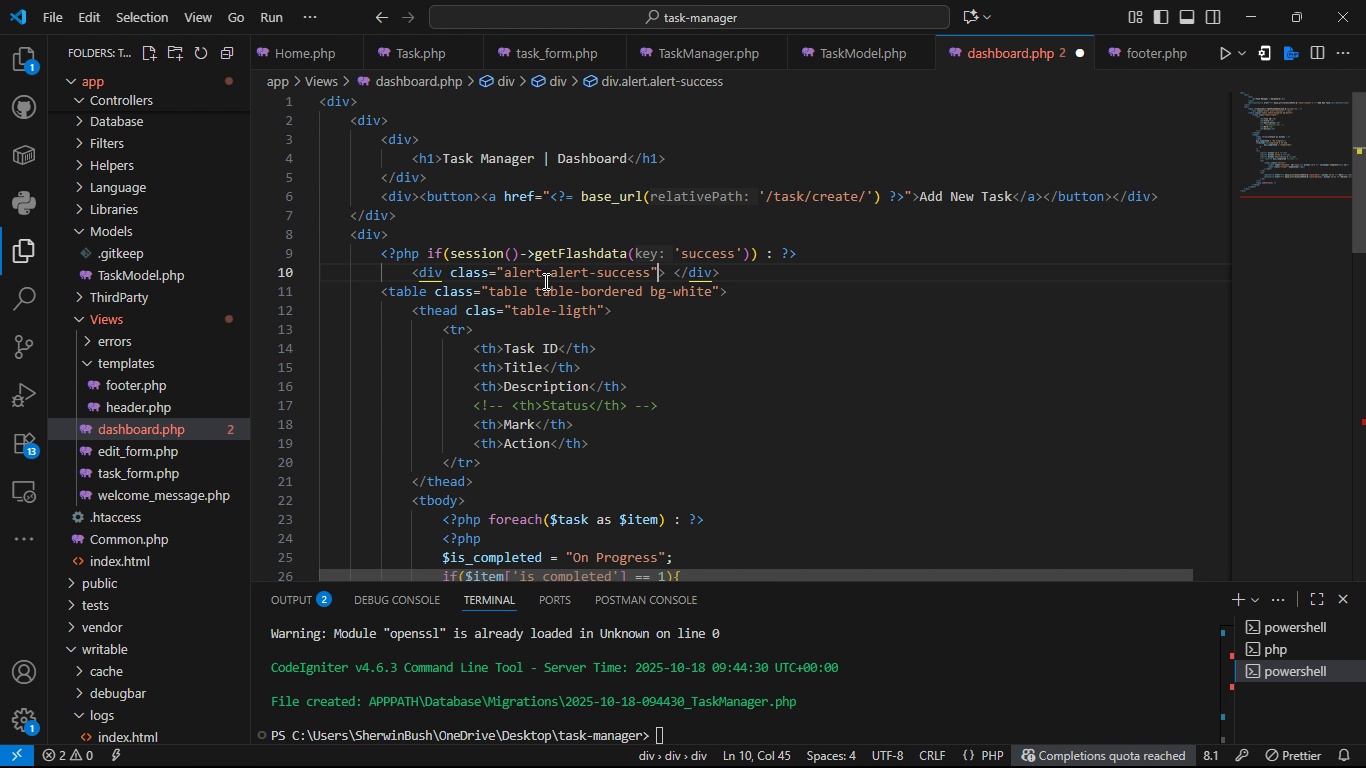 
key(ArrowRight)
 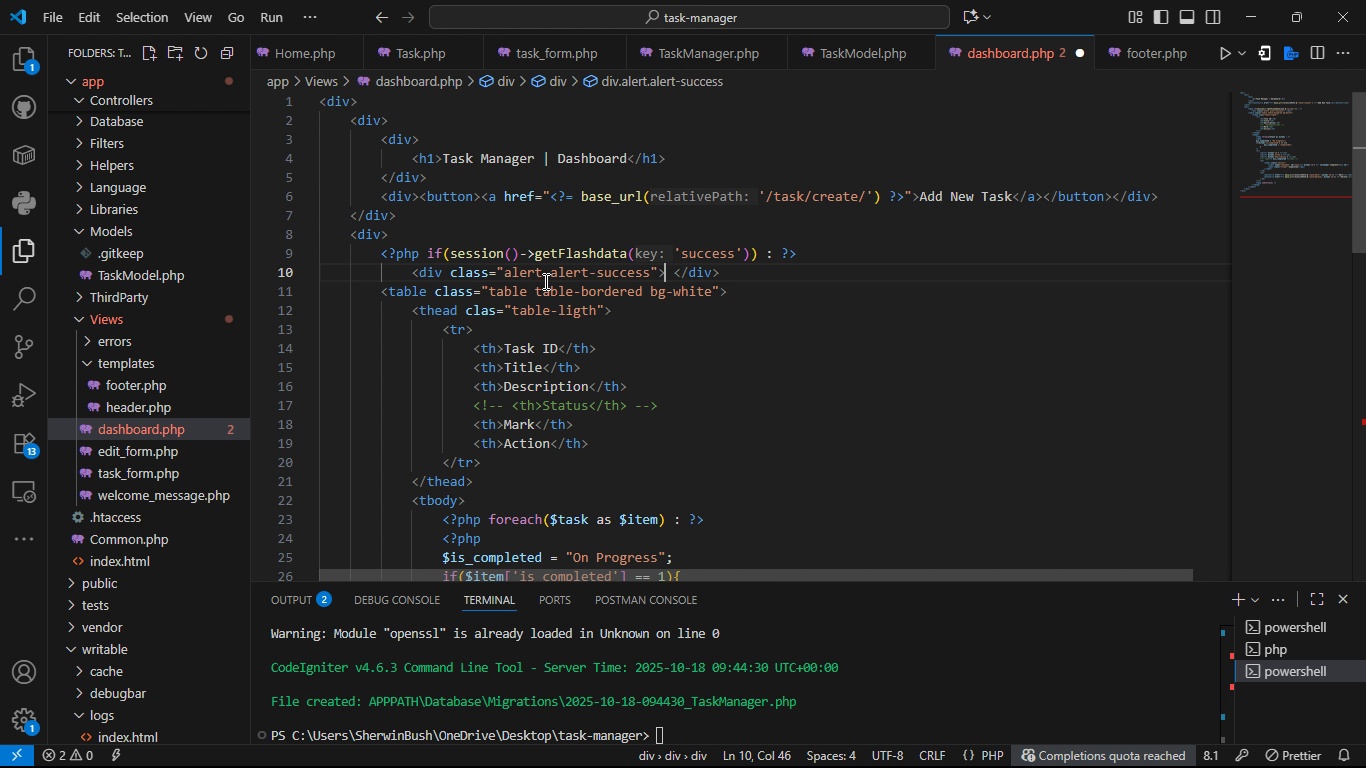 
key(ArrowRight)
 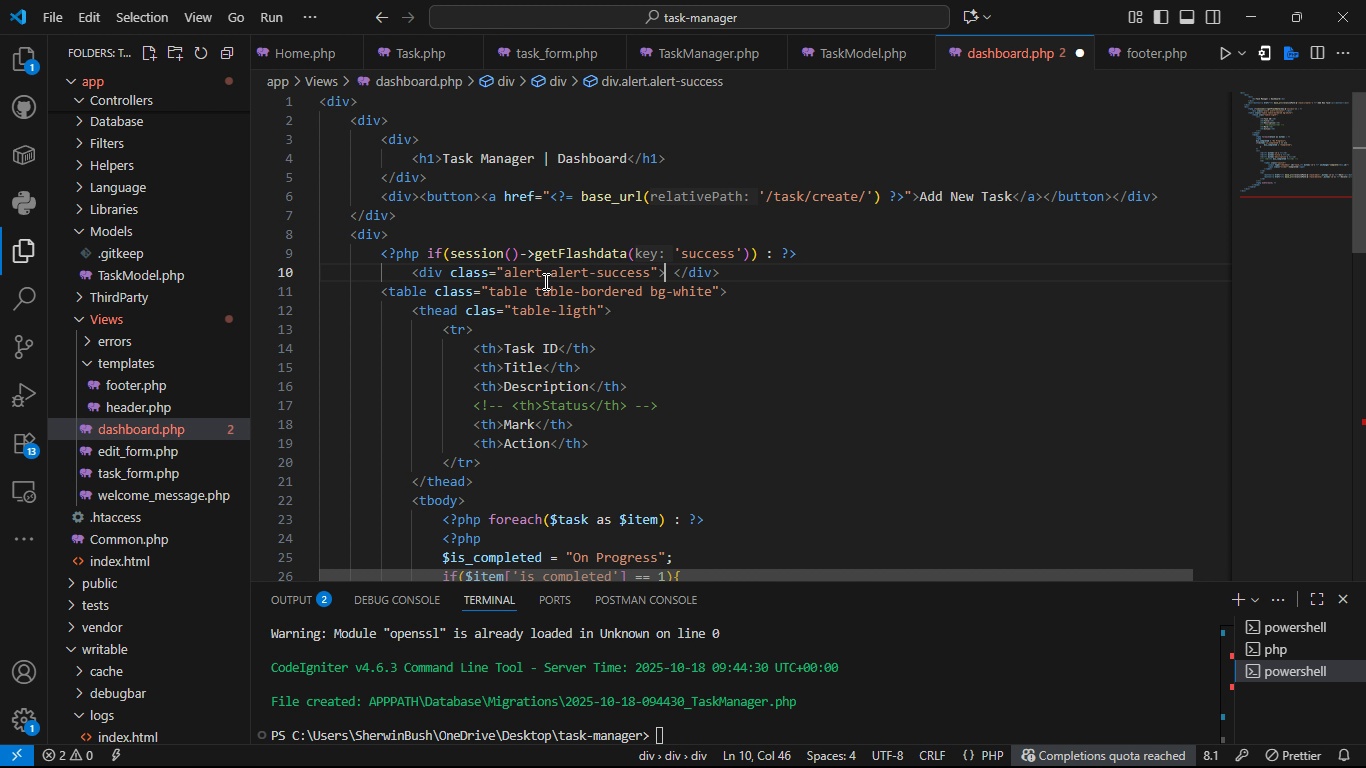 
key(Shift+M)
 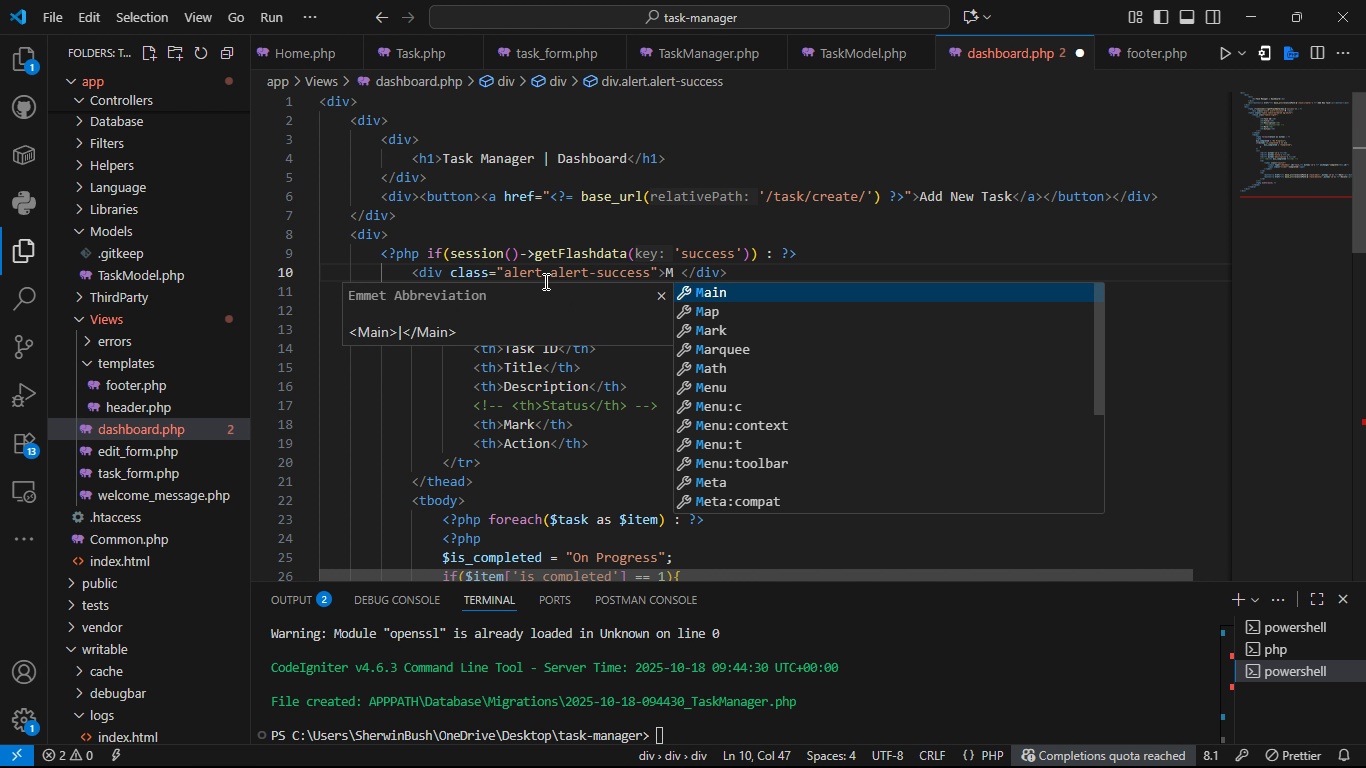 
key(Backspace)
 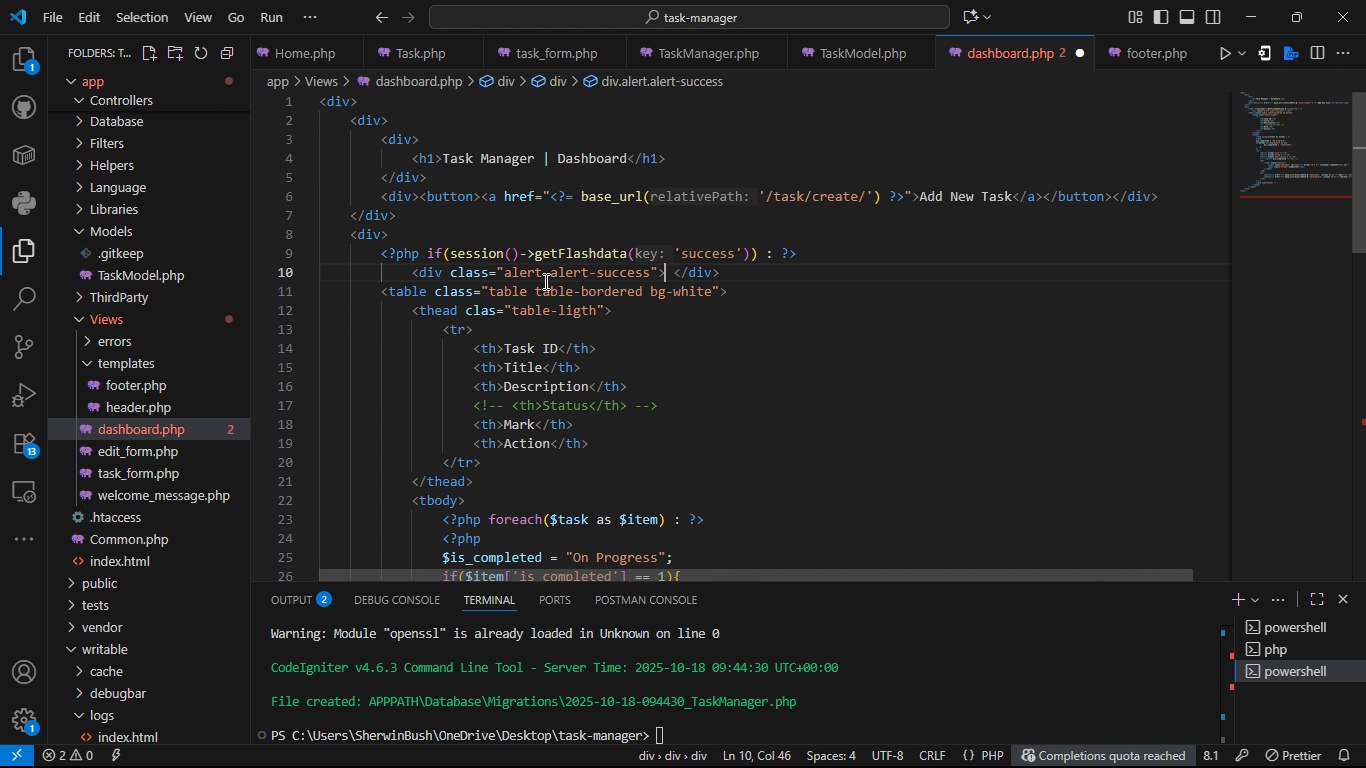 
key(Shift+Comma)
 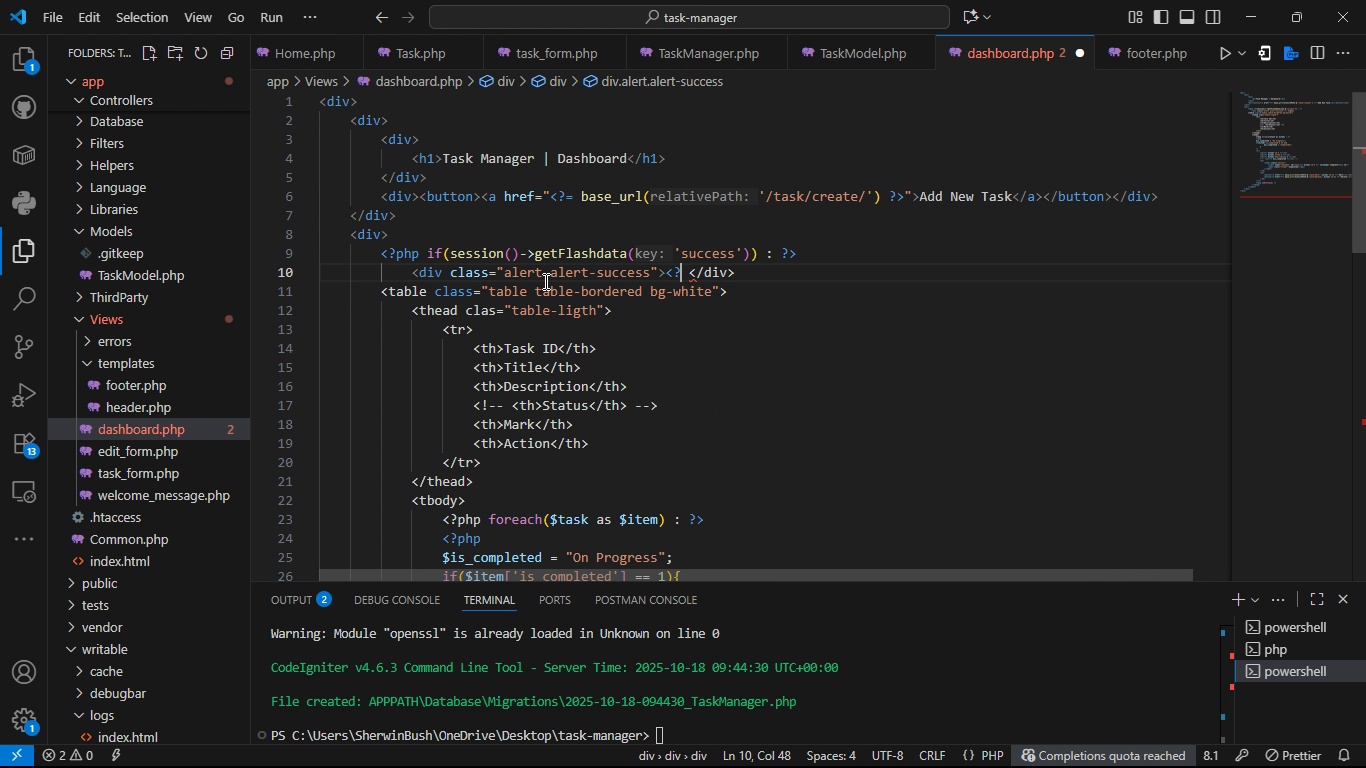 
key(Shift+Slash)
 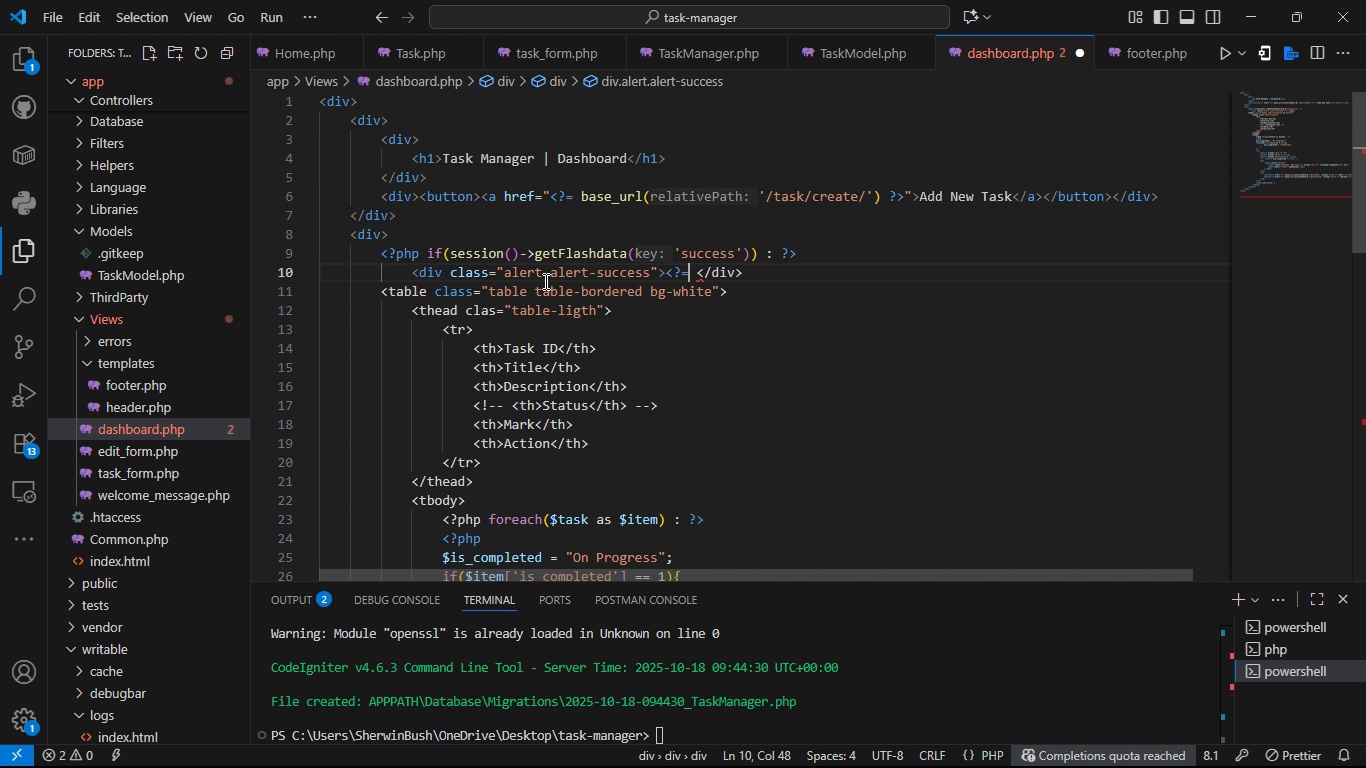 
key(Equal)
 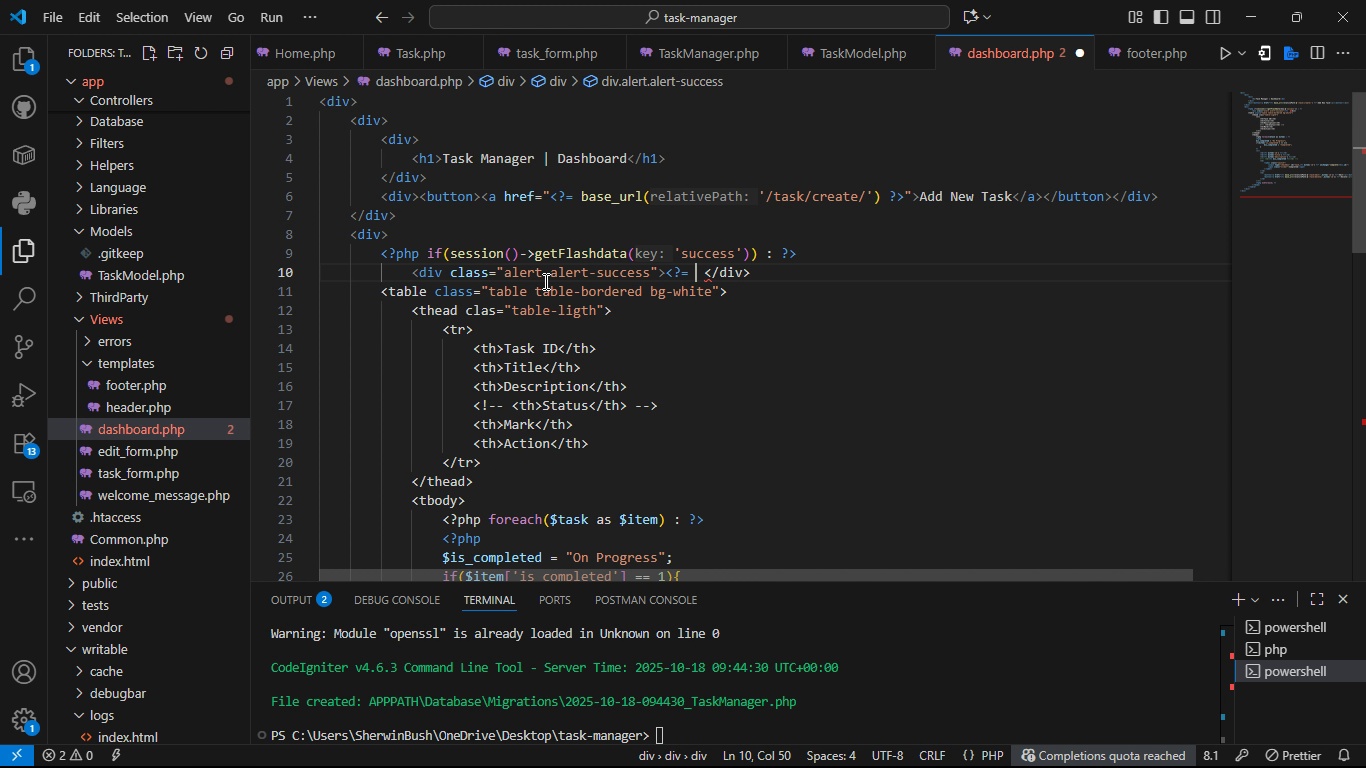 
key(Space)
 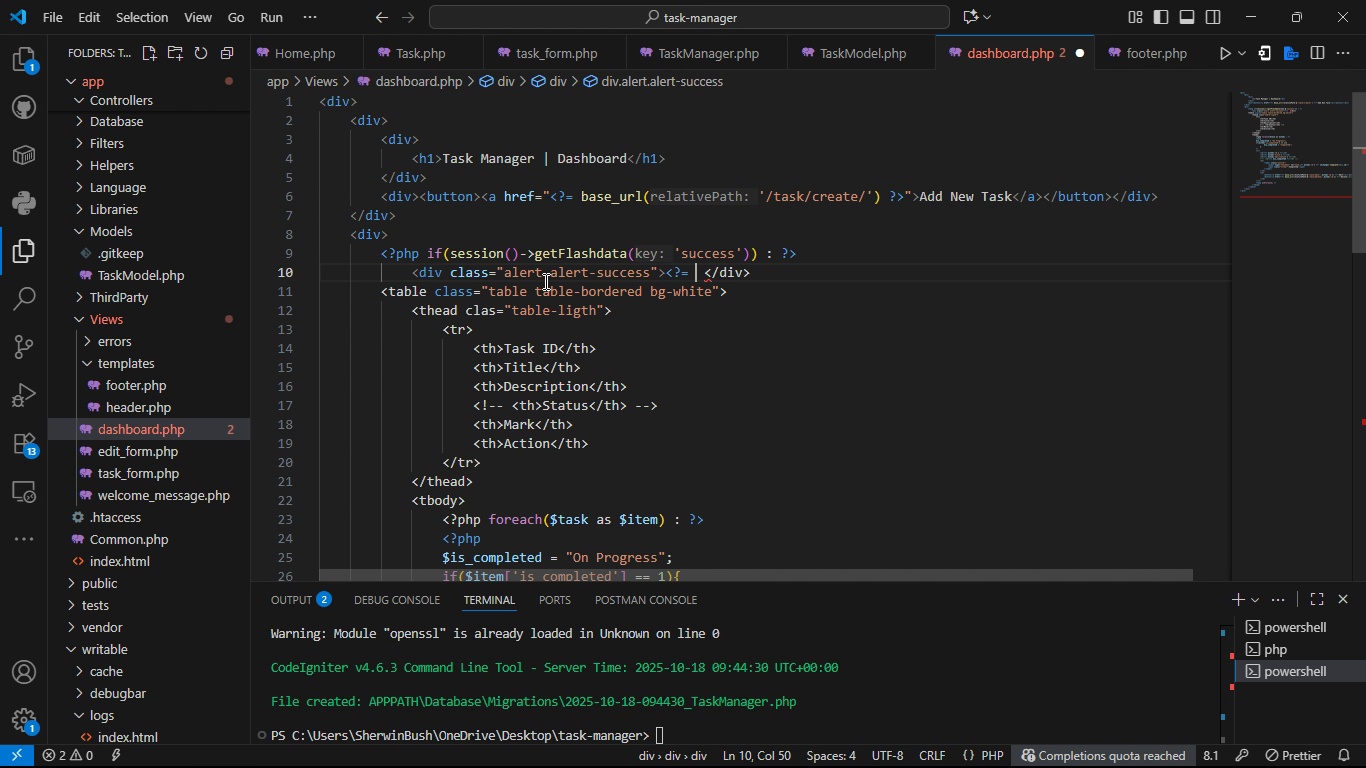 
key(Shift+Slash)
 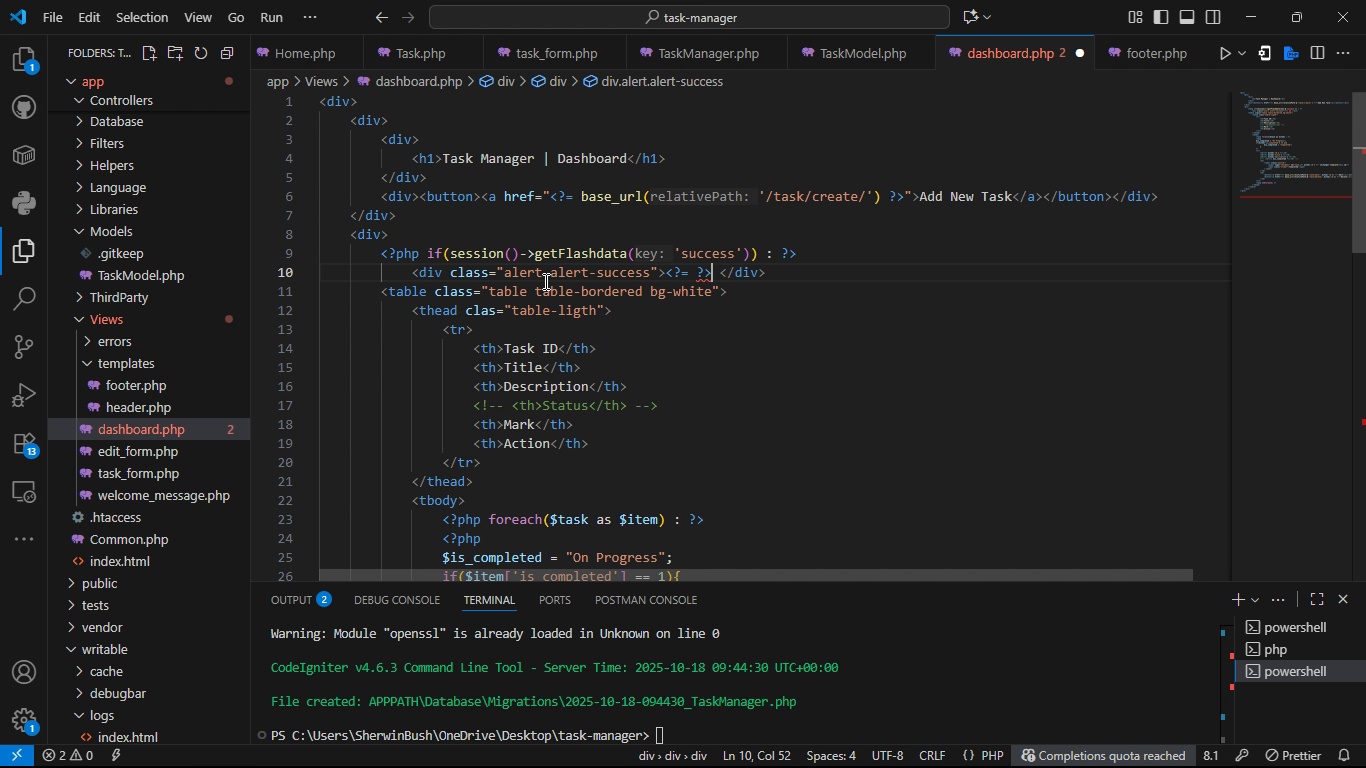 
key(Shift+Period)
 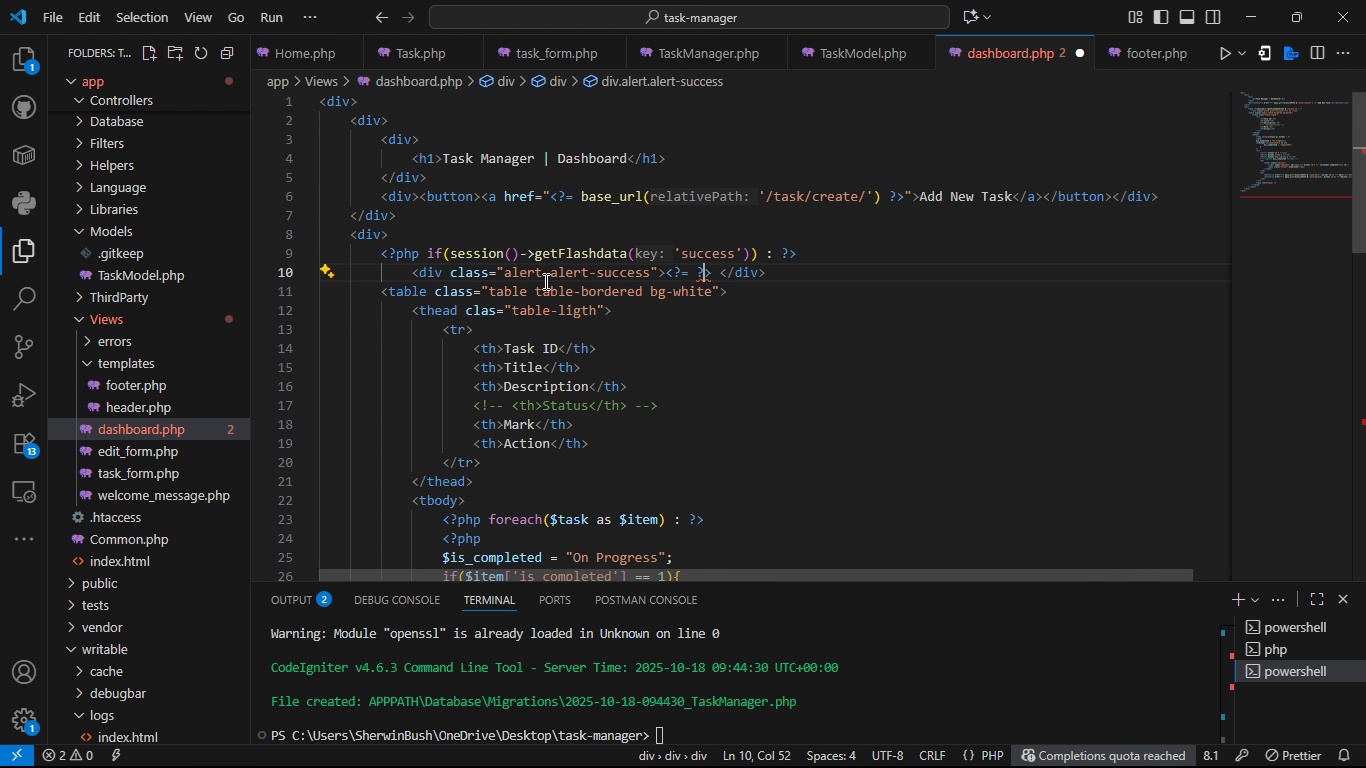 
key(ArrowLeft)
 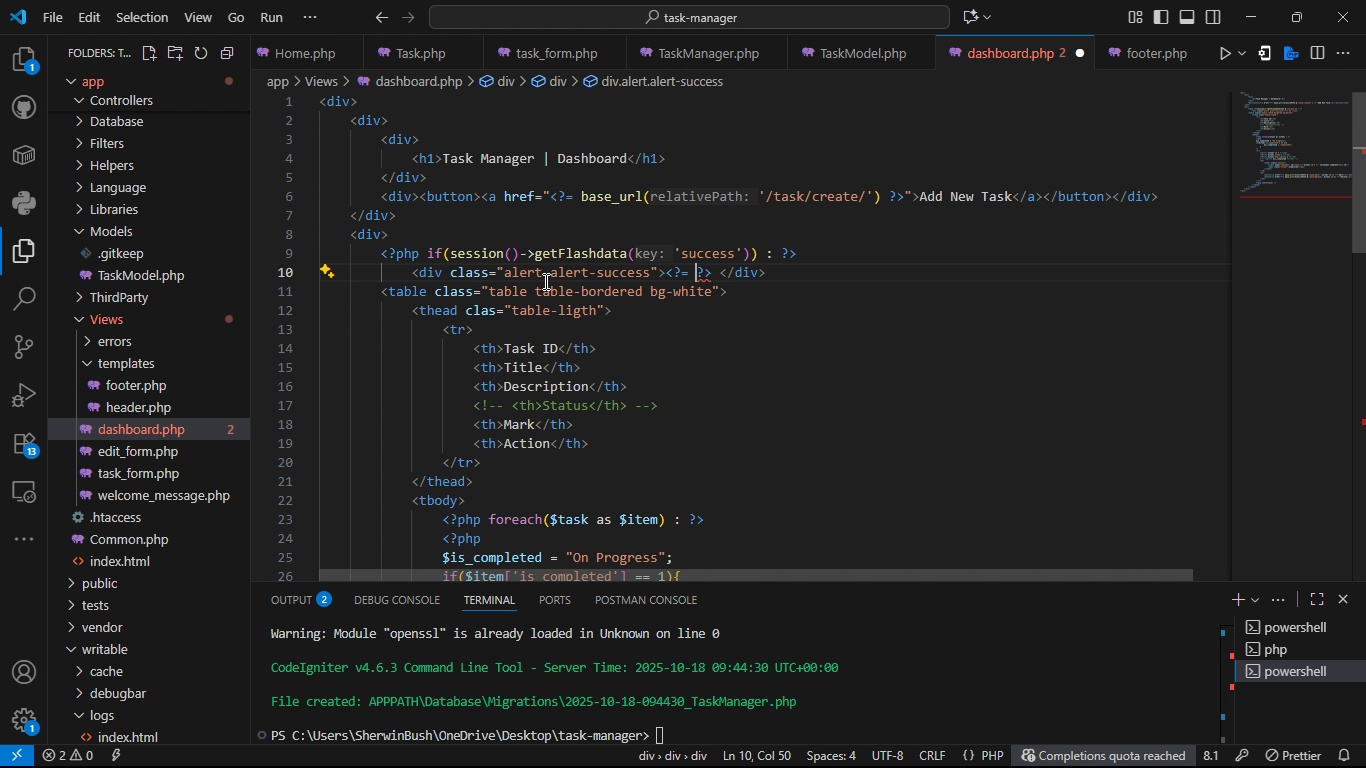 
key(ArrowLeft)
 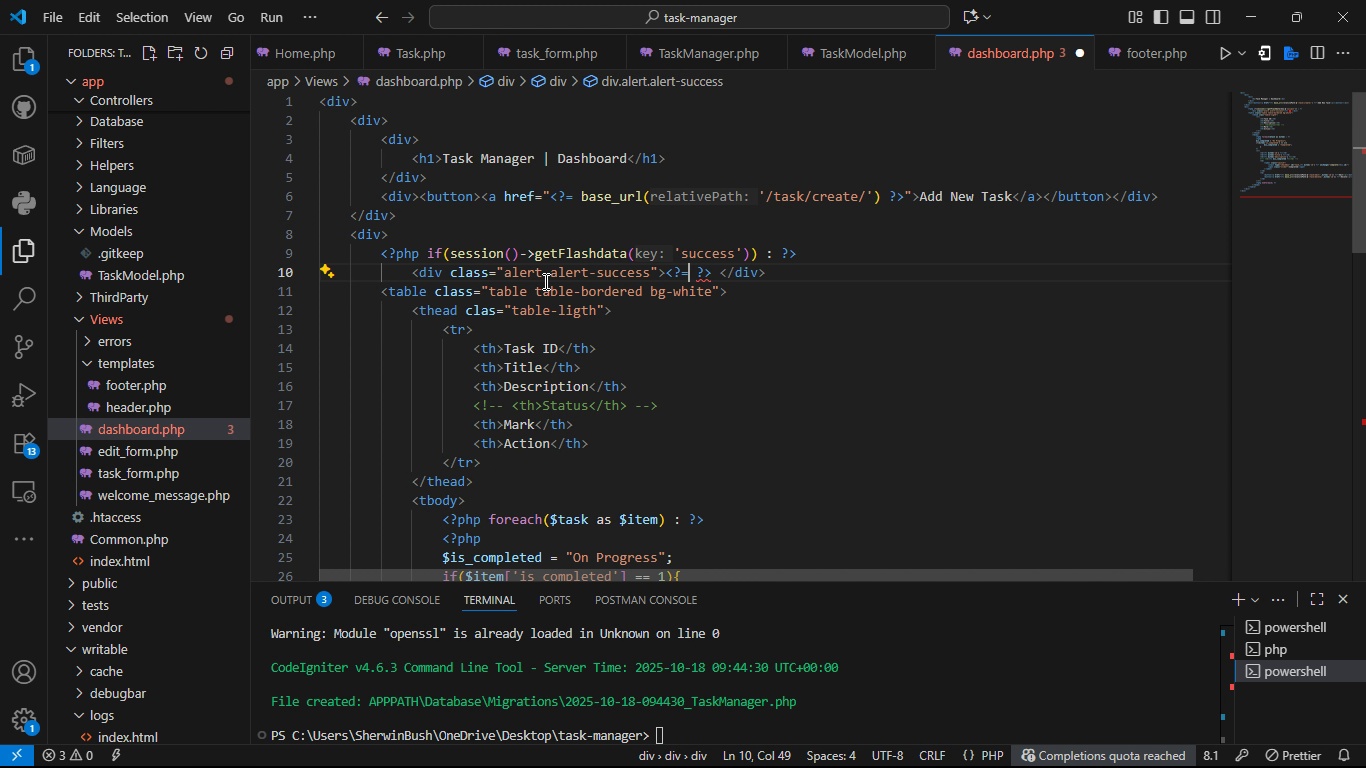 
key(ArrowLeft)
 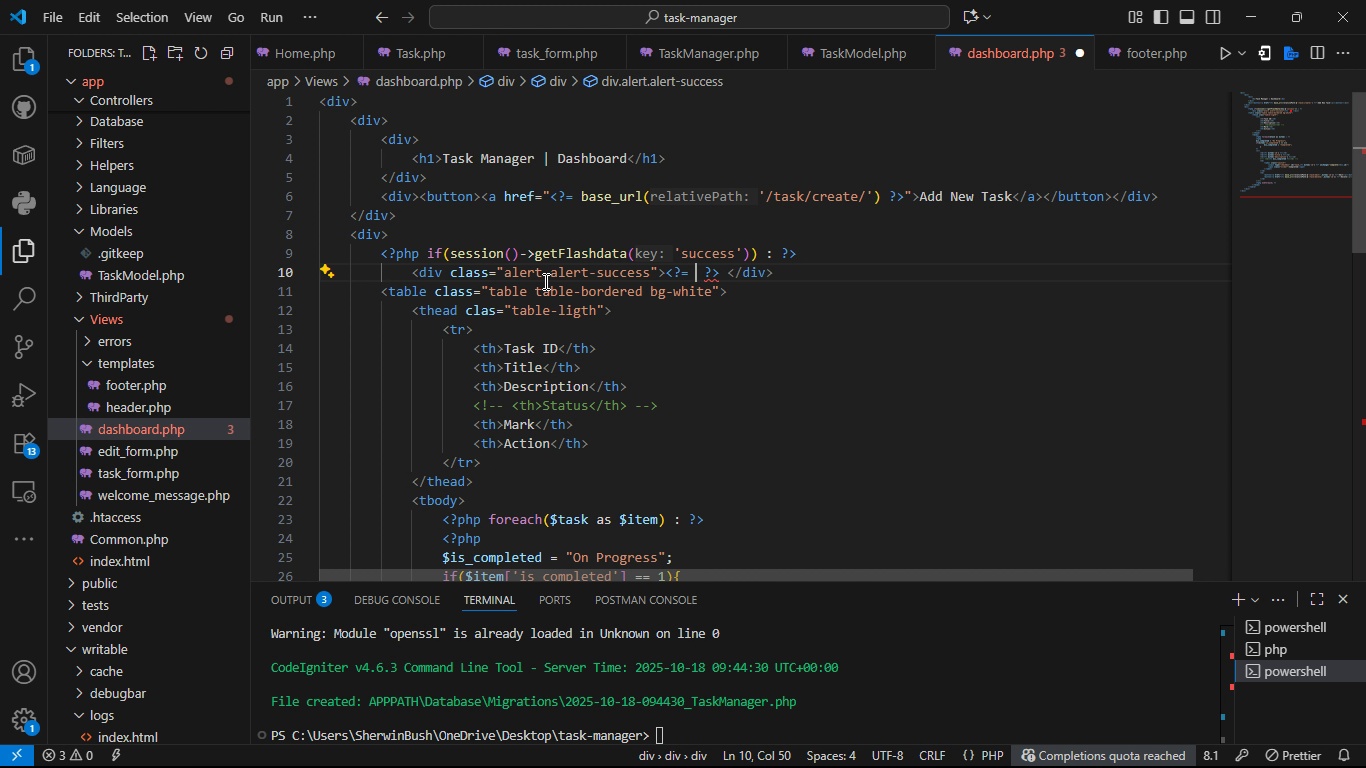 
key(Space)
 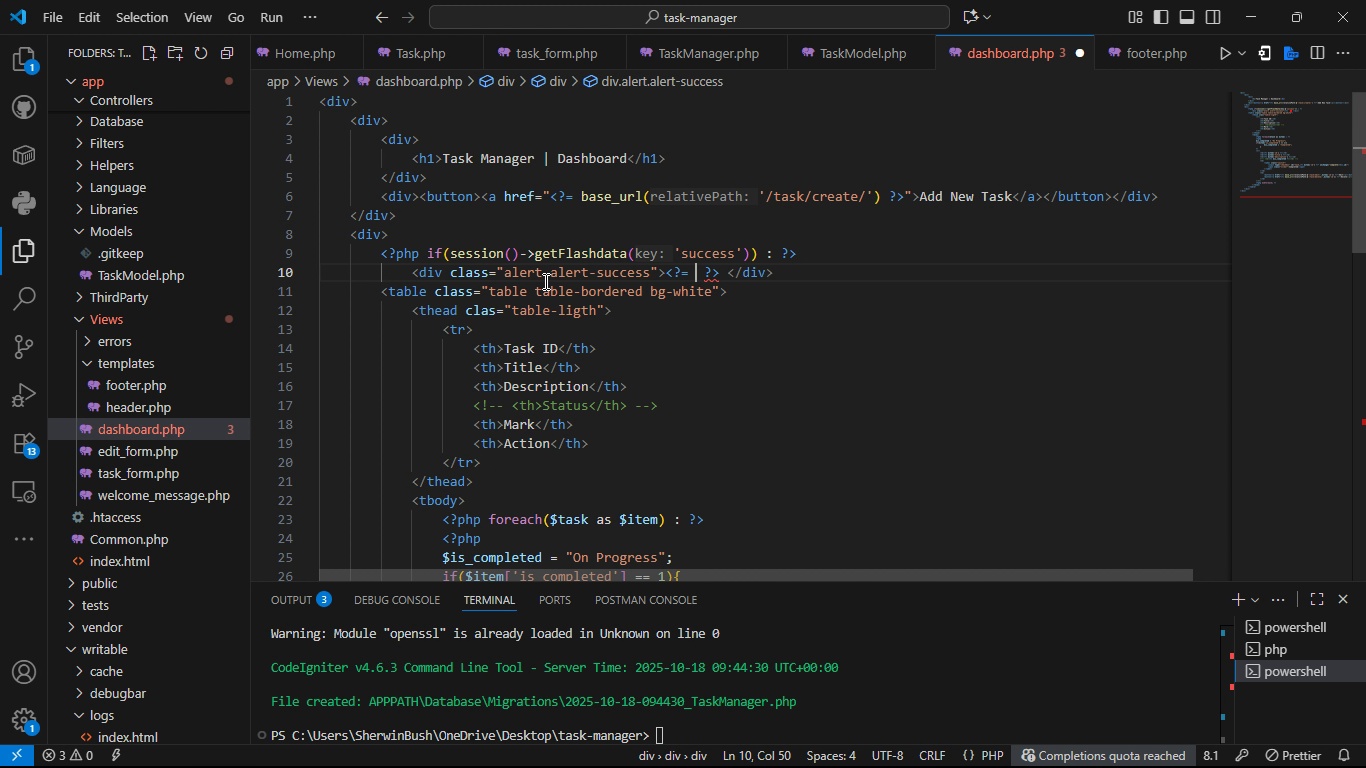 
type(session()
 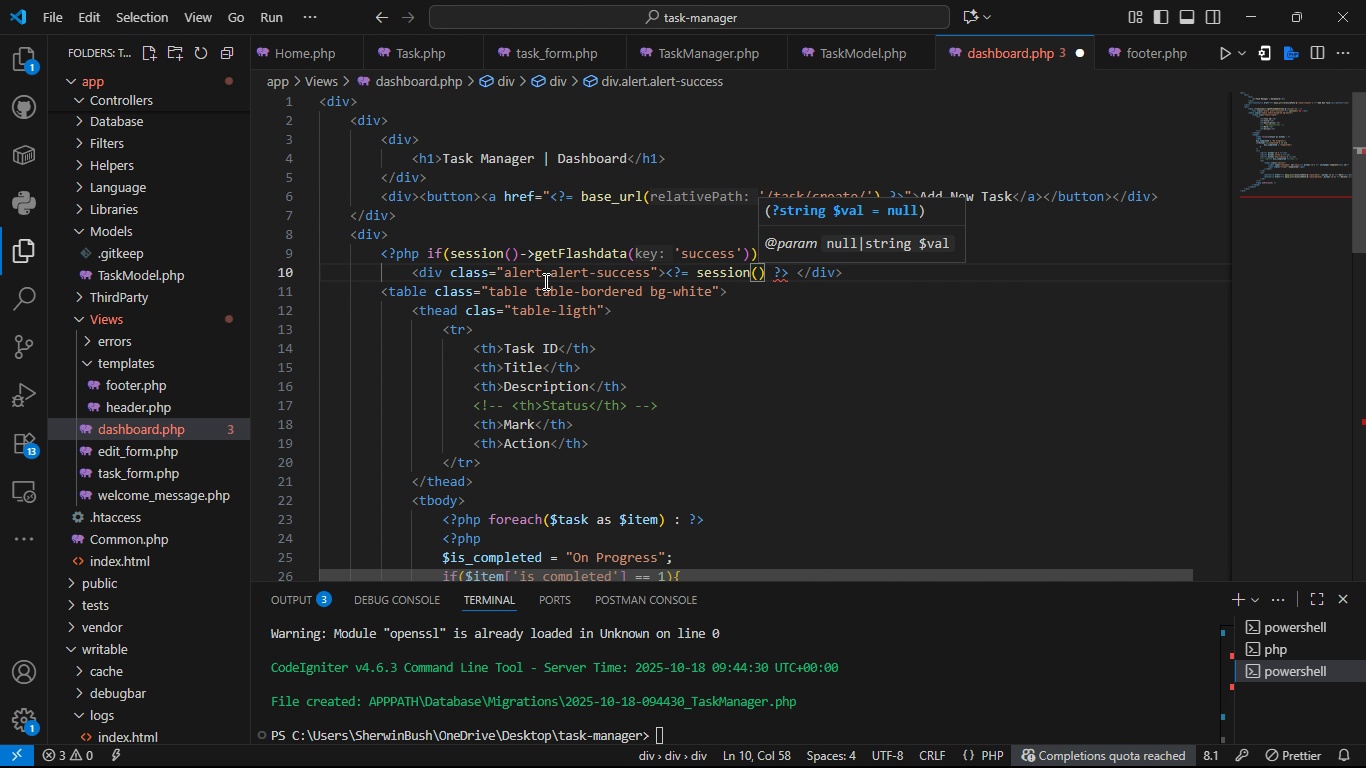 
key(ArrowRight)
 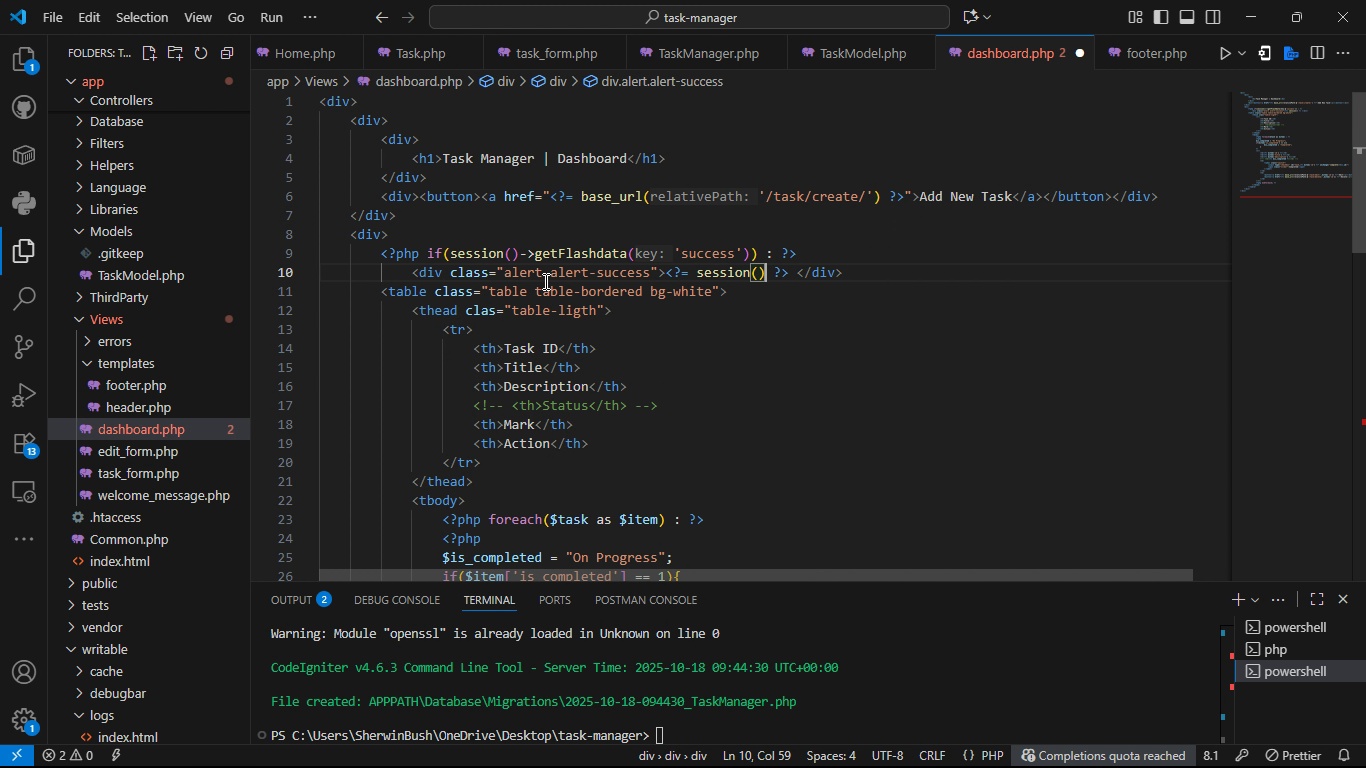 
type(->get)
 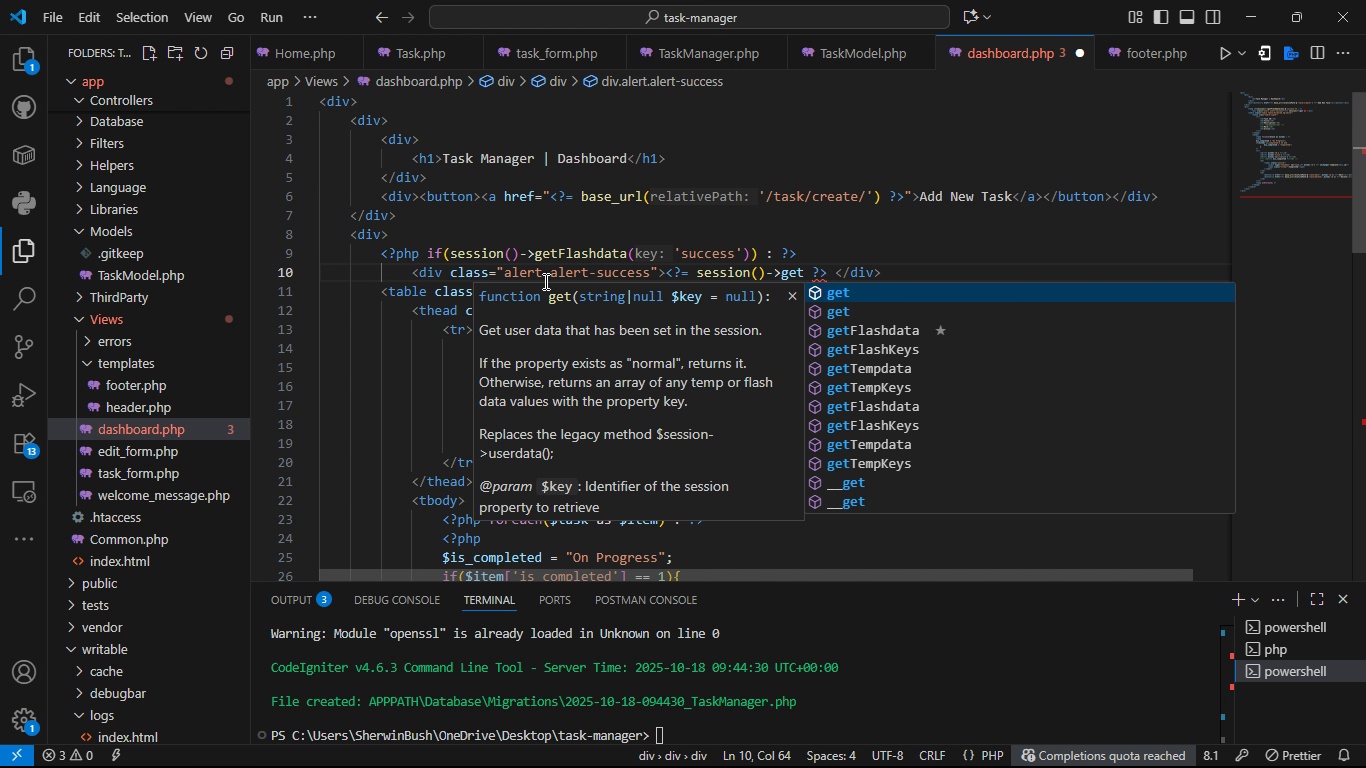 
key(ArrowDown)
 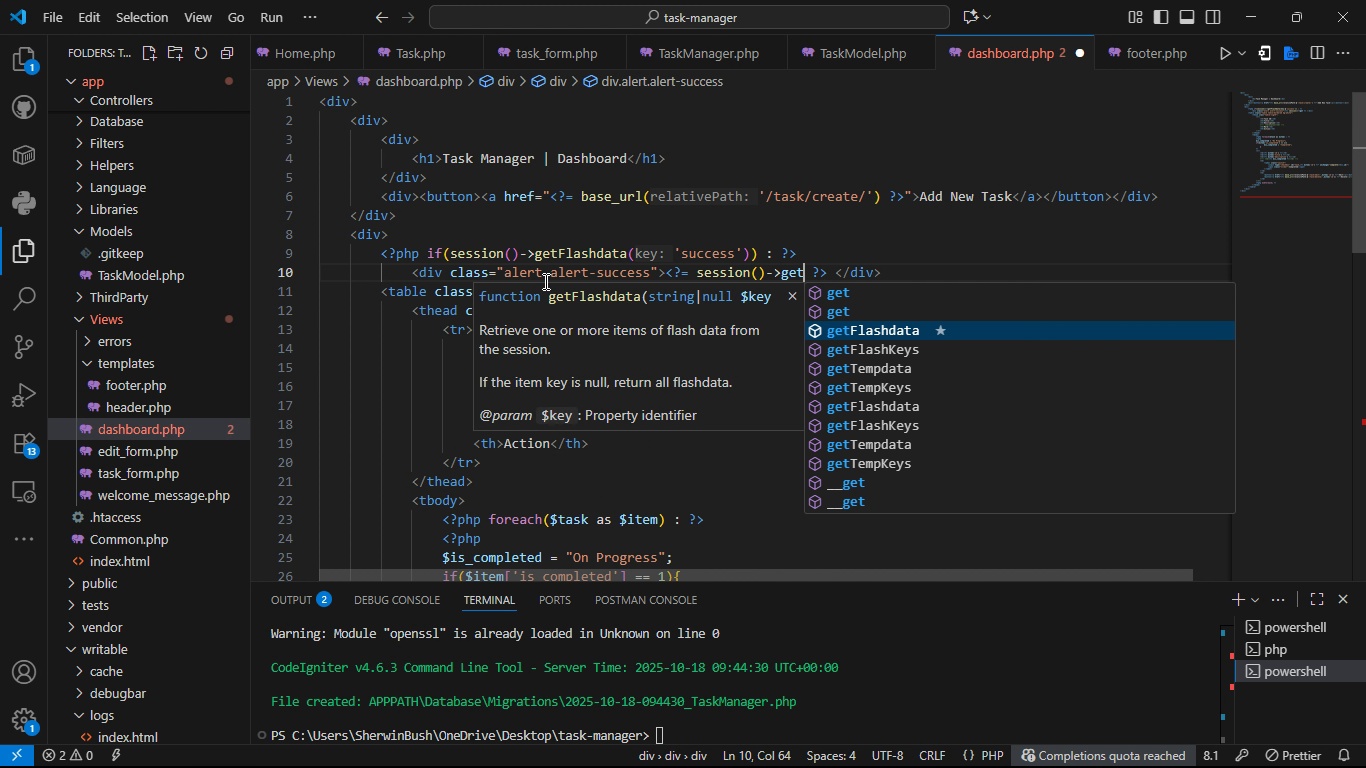 
key(ArrowDown)
 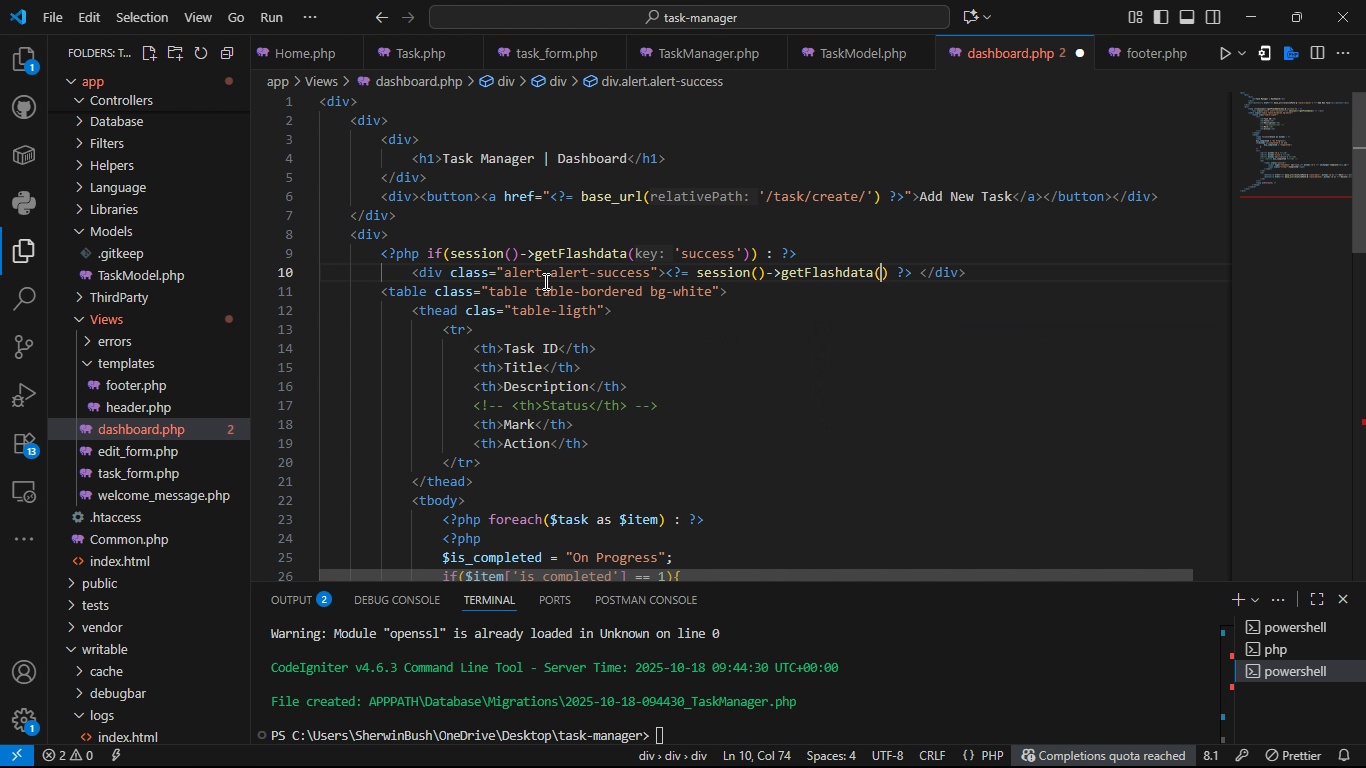 
key(Tab)
type('uc)
key(Backspace)
key(Backspace)
type(success)
 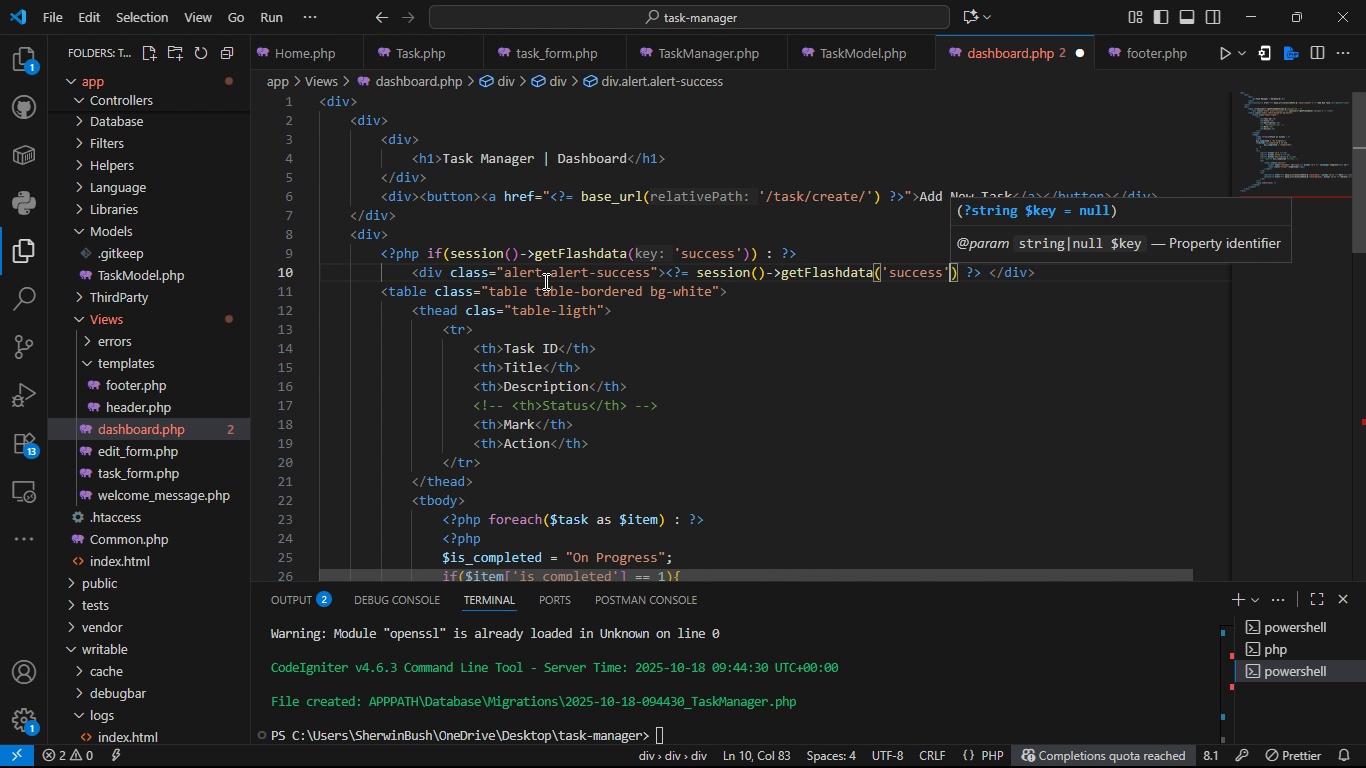 
key(ArrowRight)
 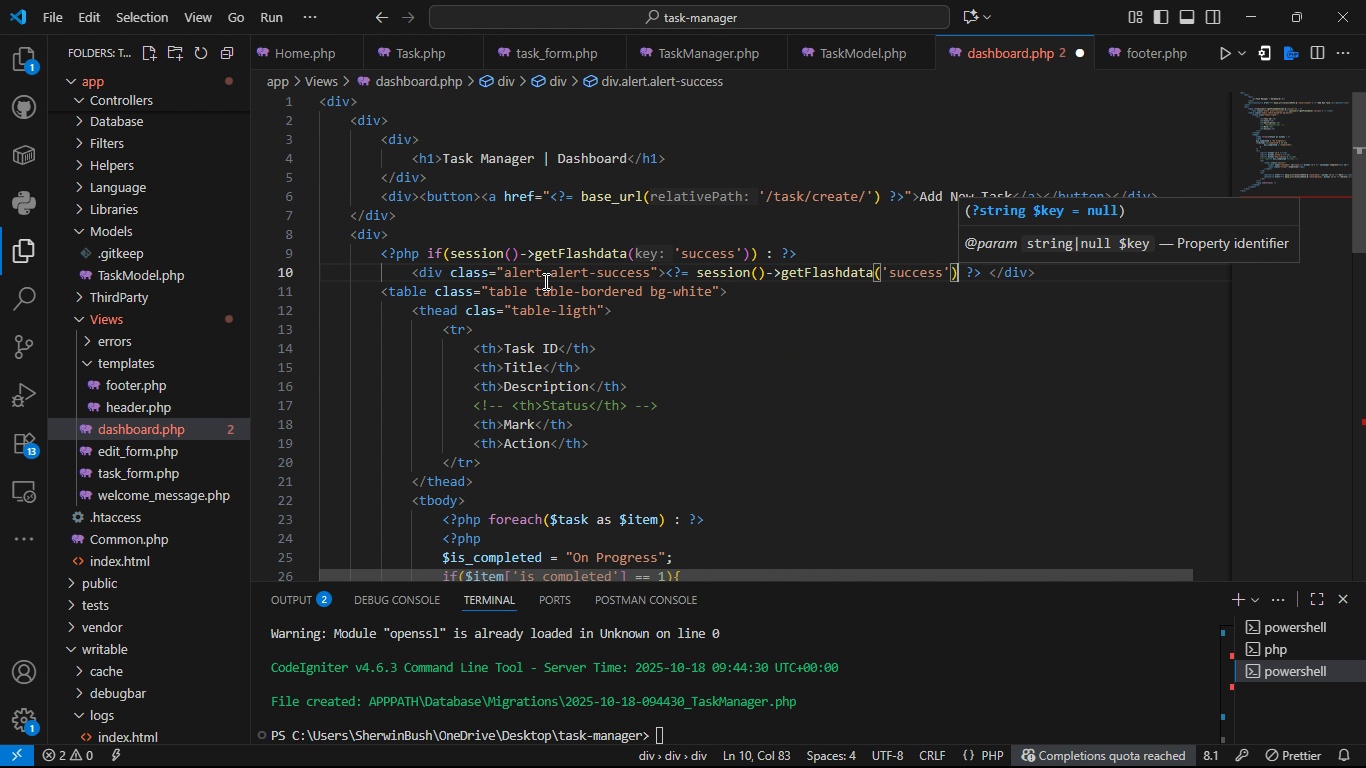 
key(ArrowRight)
 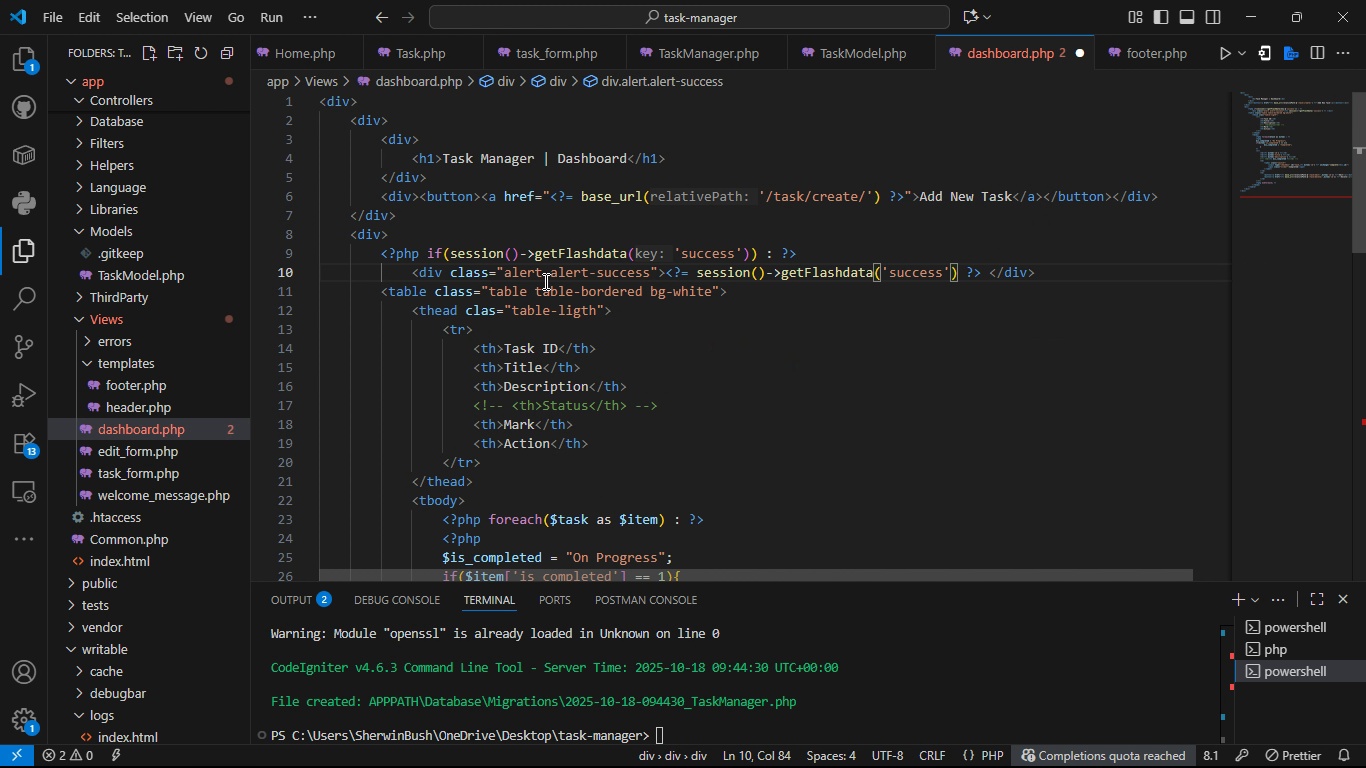 
key(ArrowRight)
 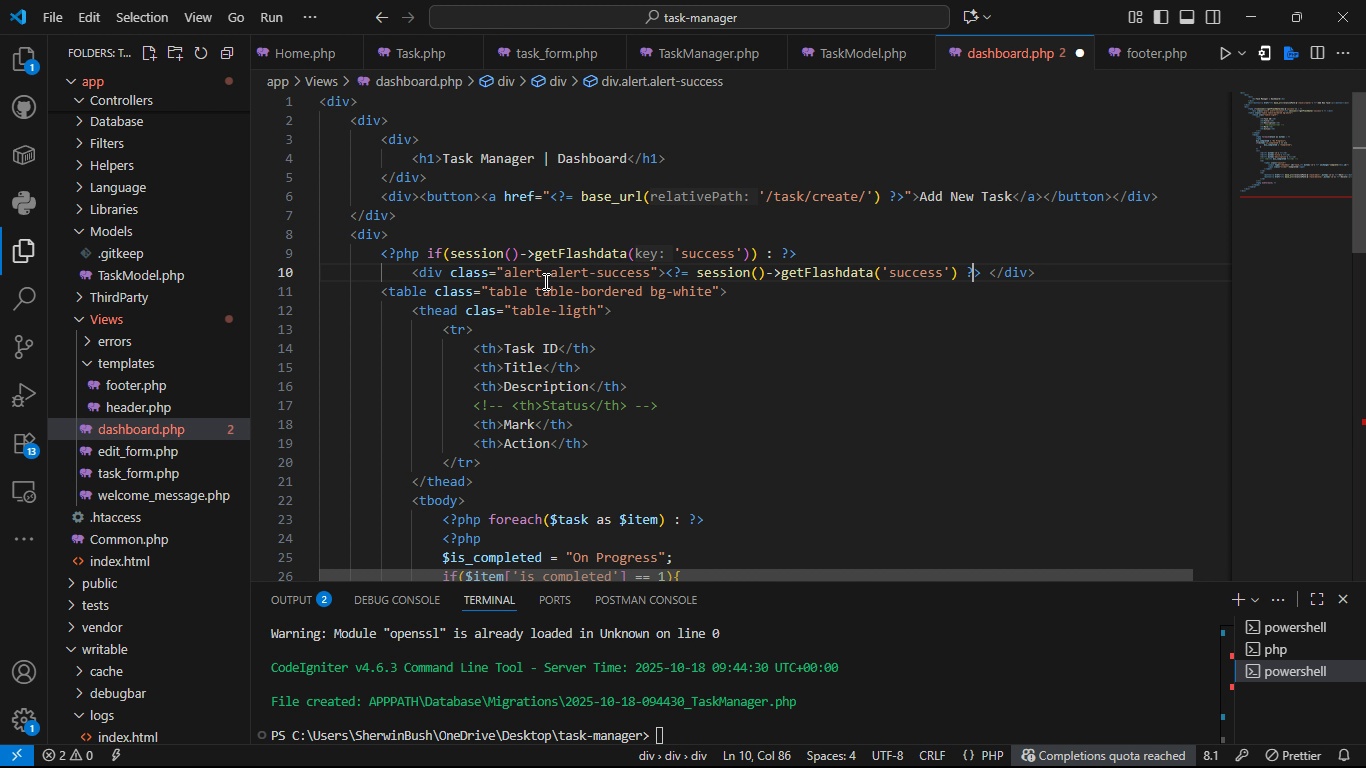 
key(ArrowRight)
 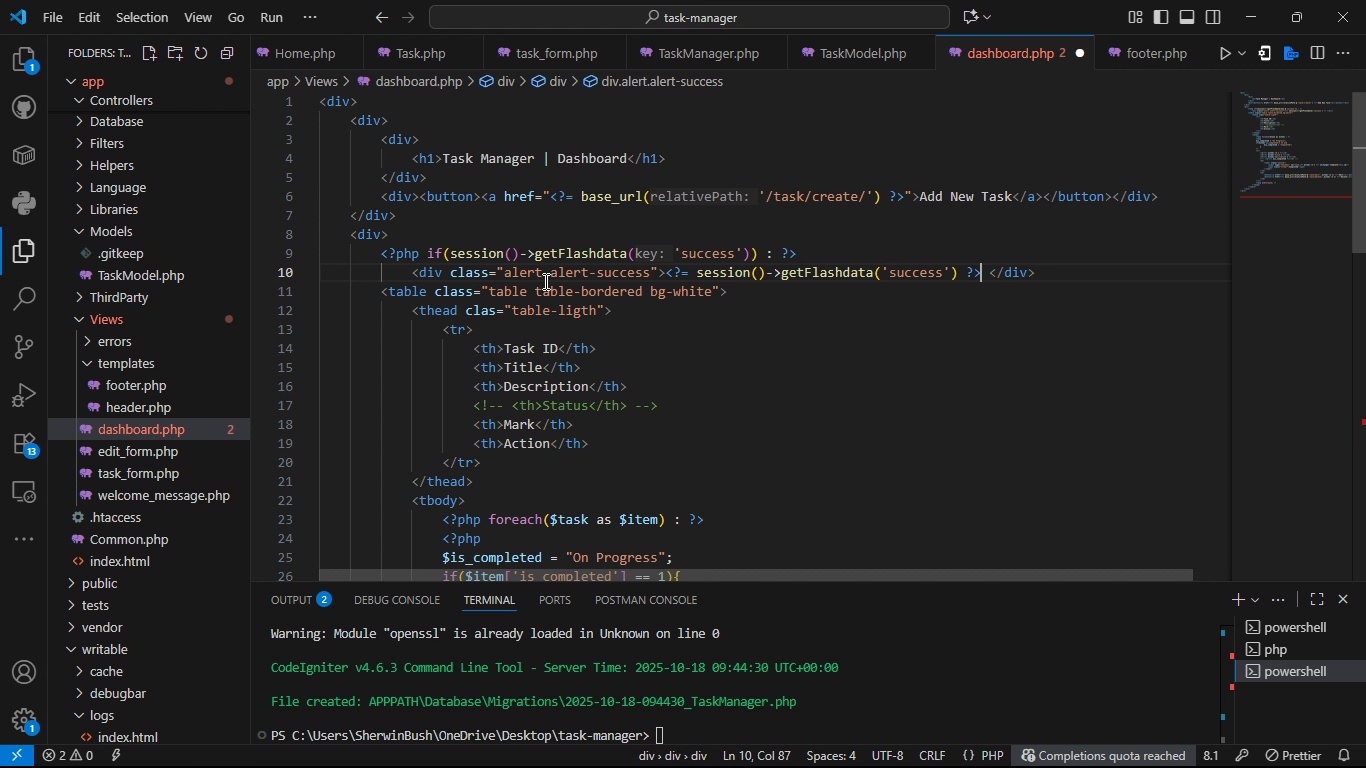 
key(ArrowRight)
 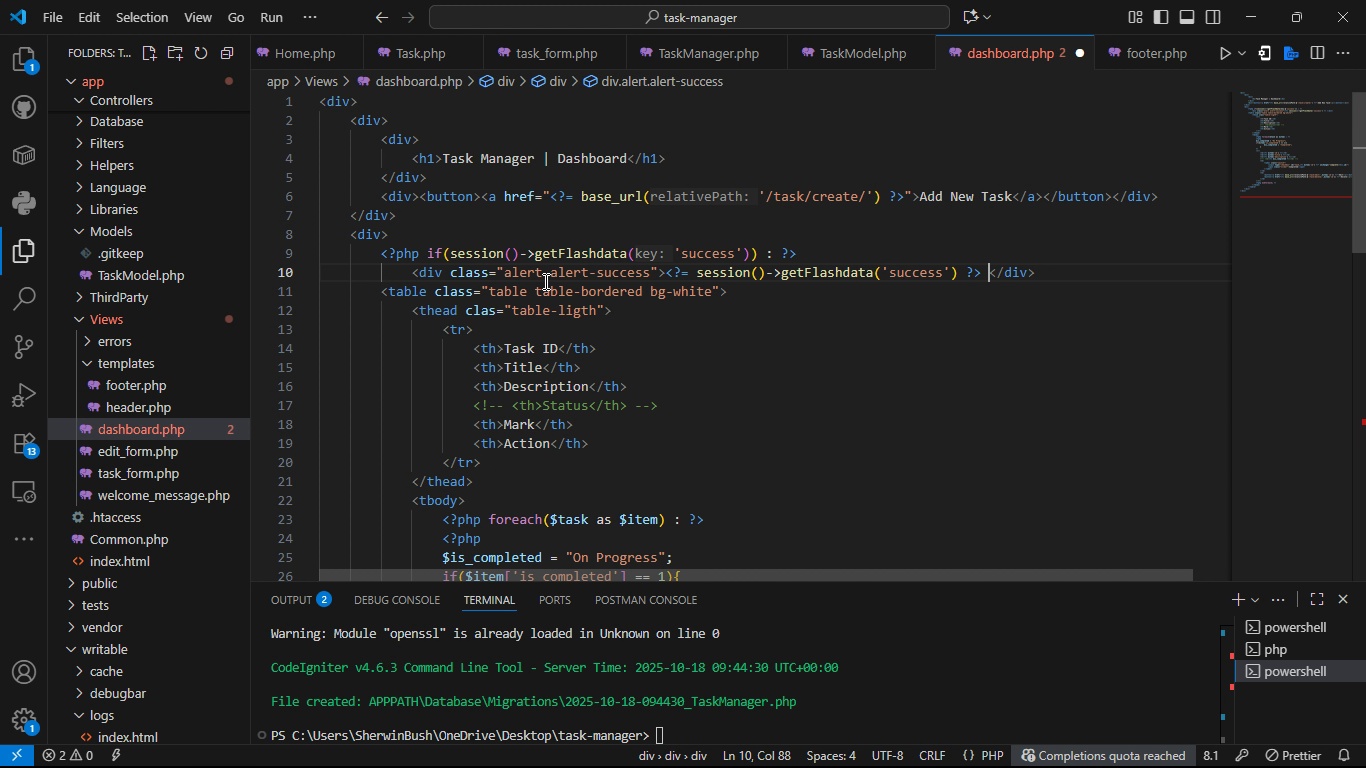 
key(ArrowRight)
 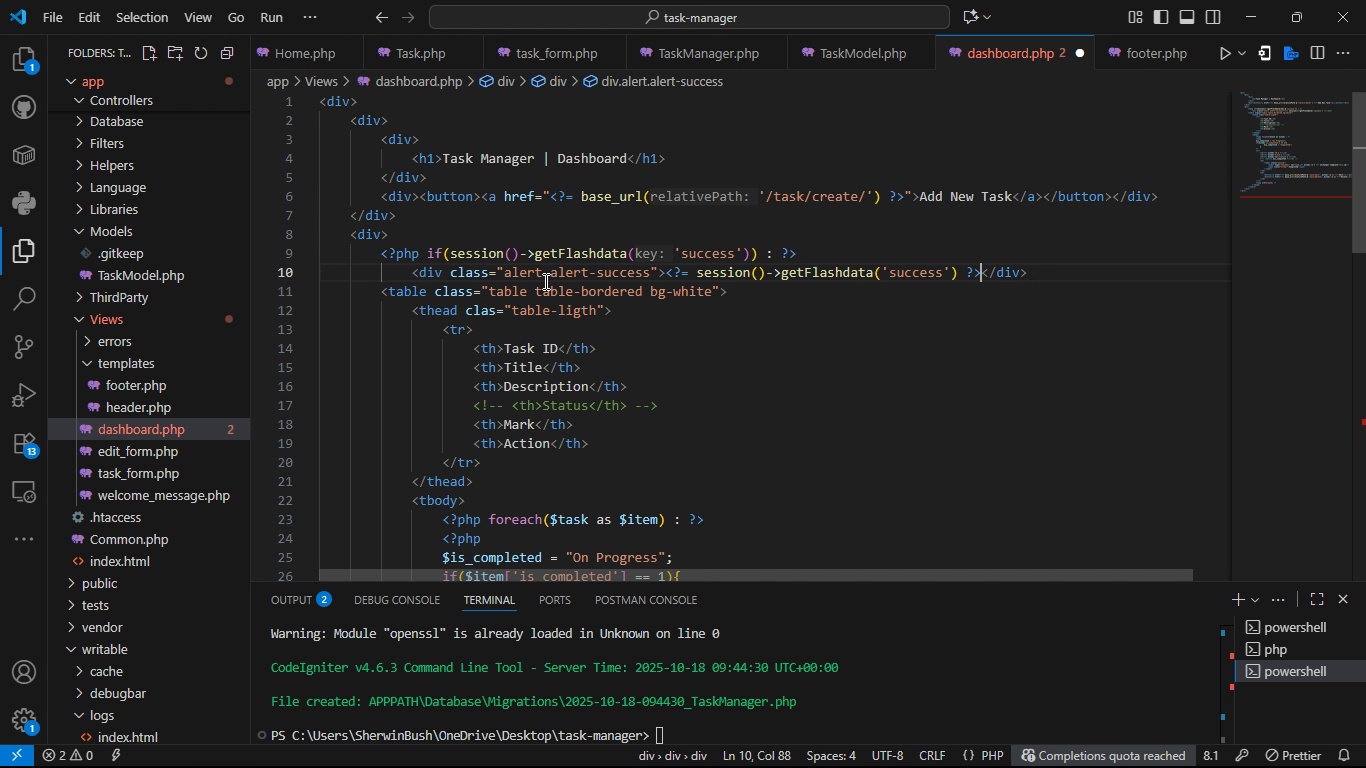 
key(Backspace)
 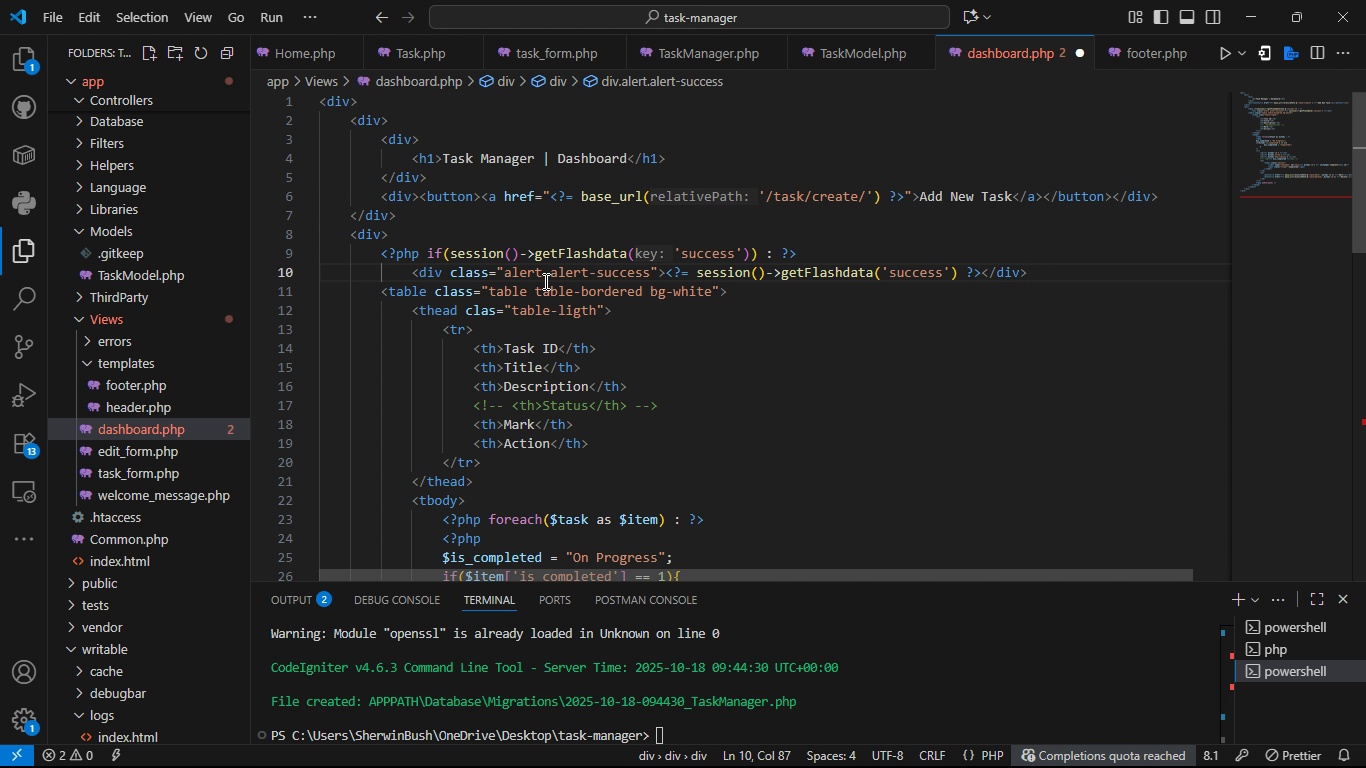 
key(Control+S)
 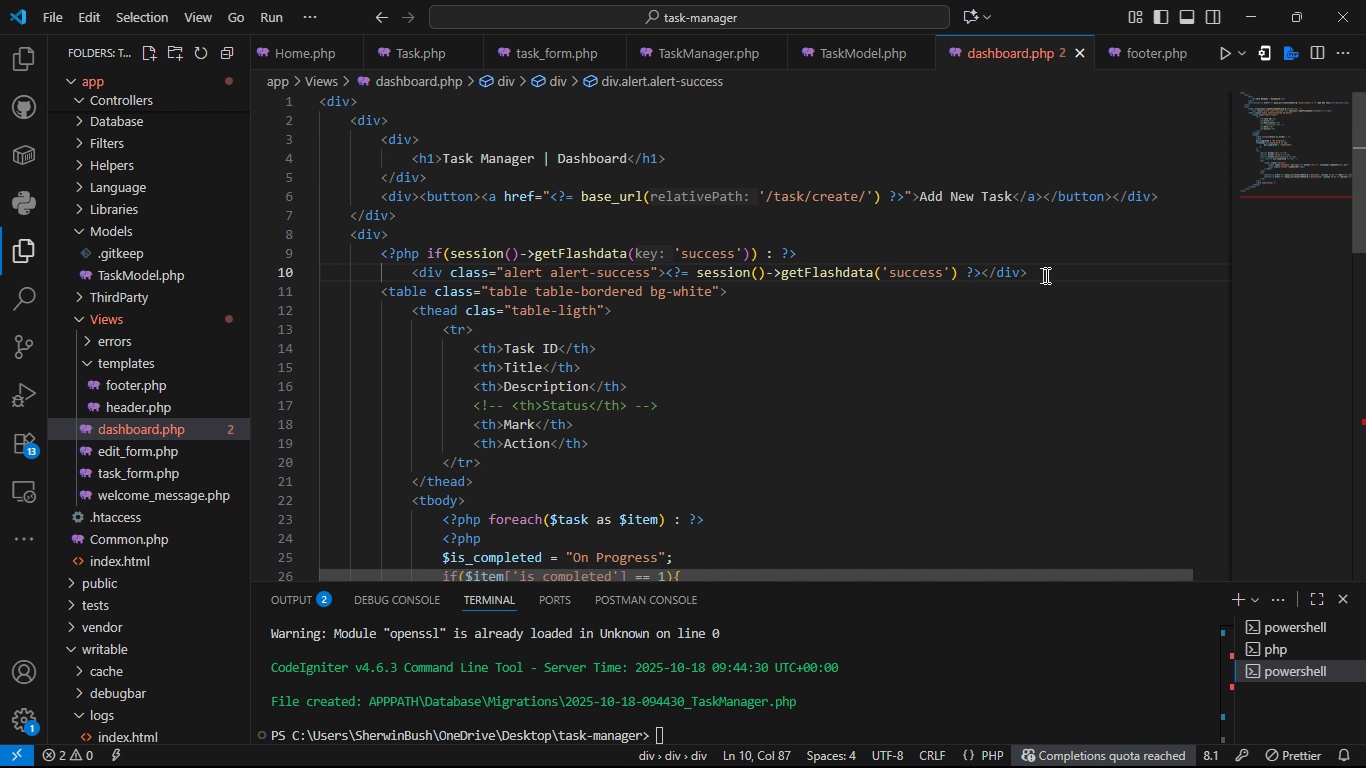 
left_click([1046, 273])
 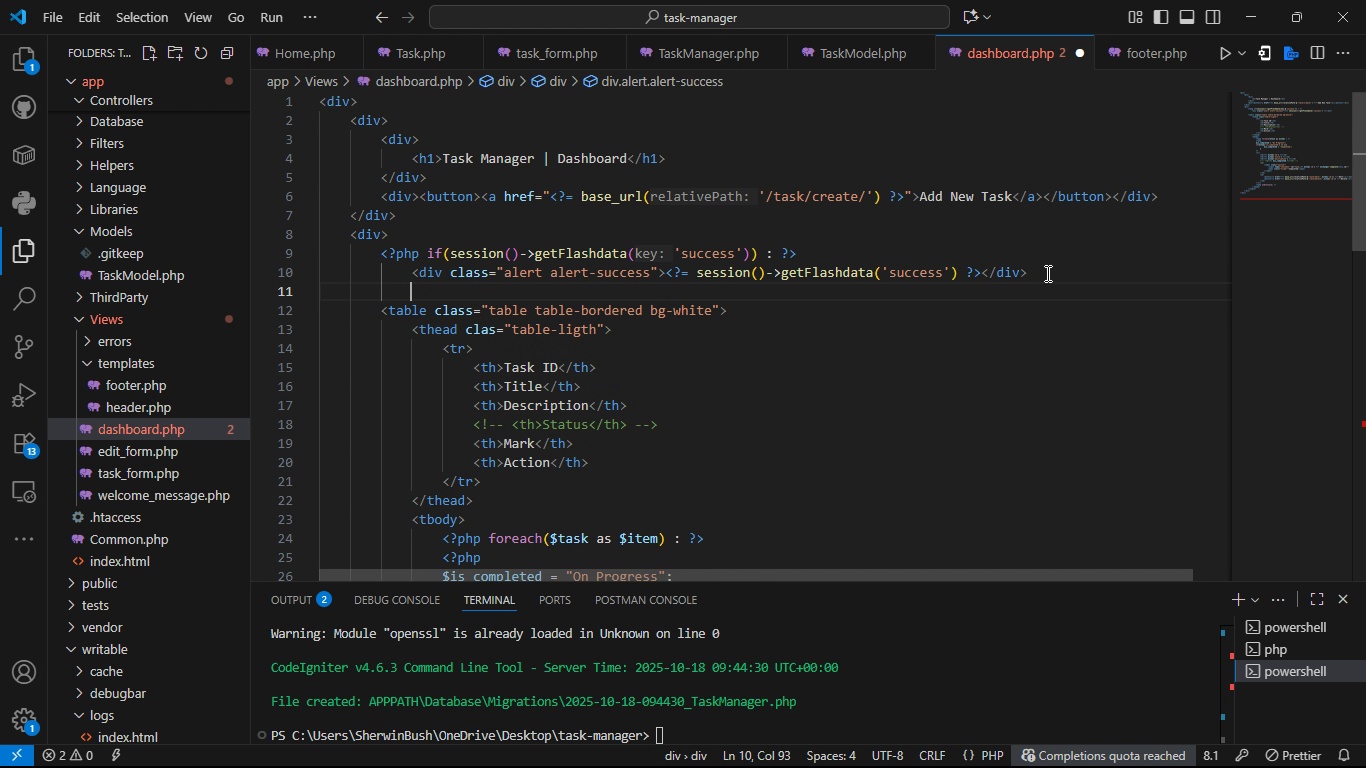 
key(Enter)
 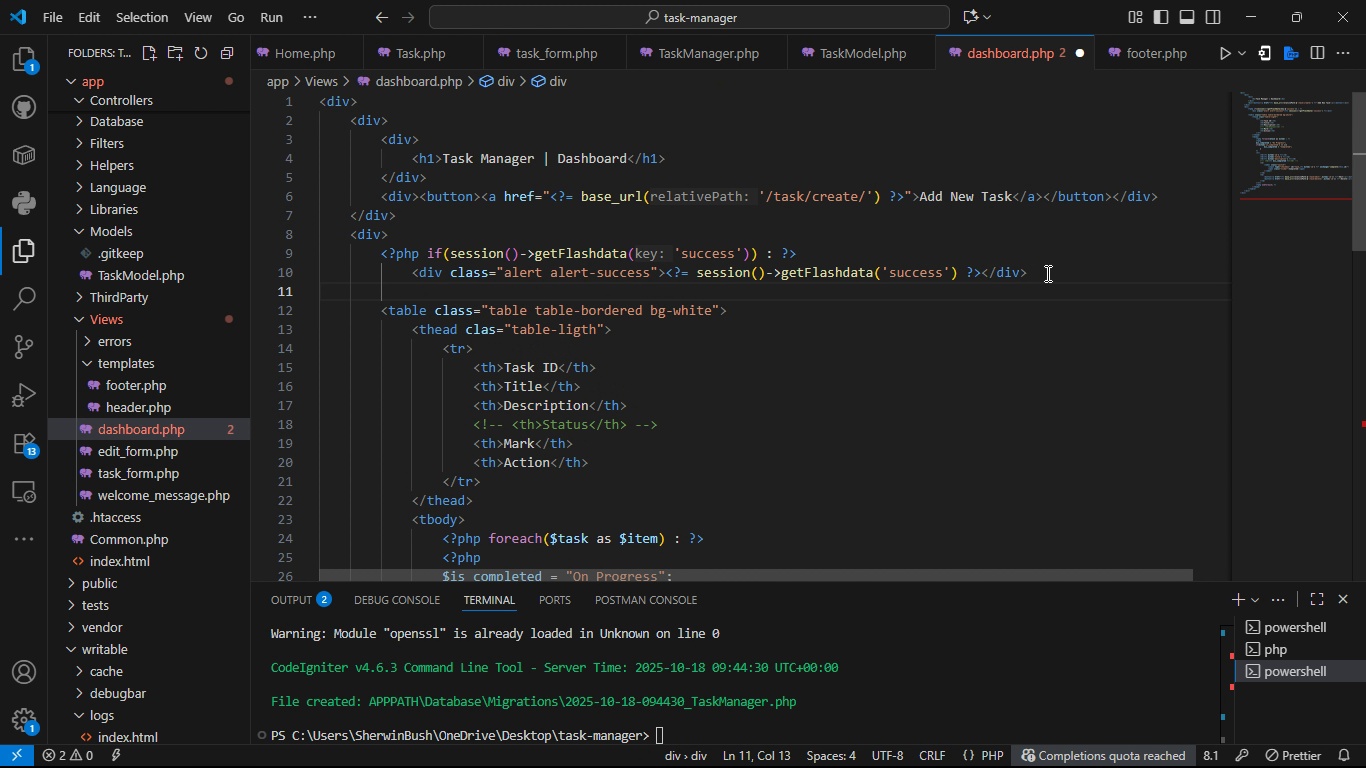 
type(<?php ?>)
 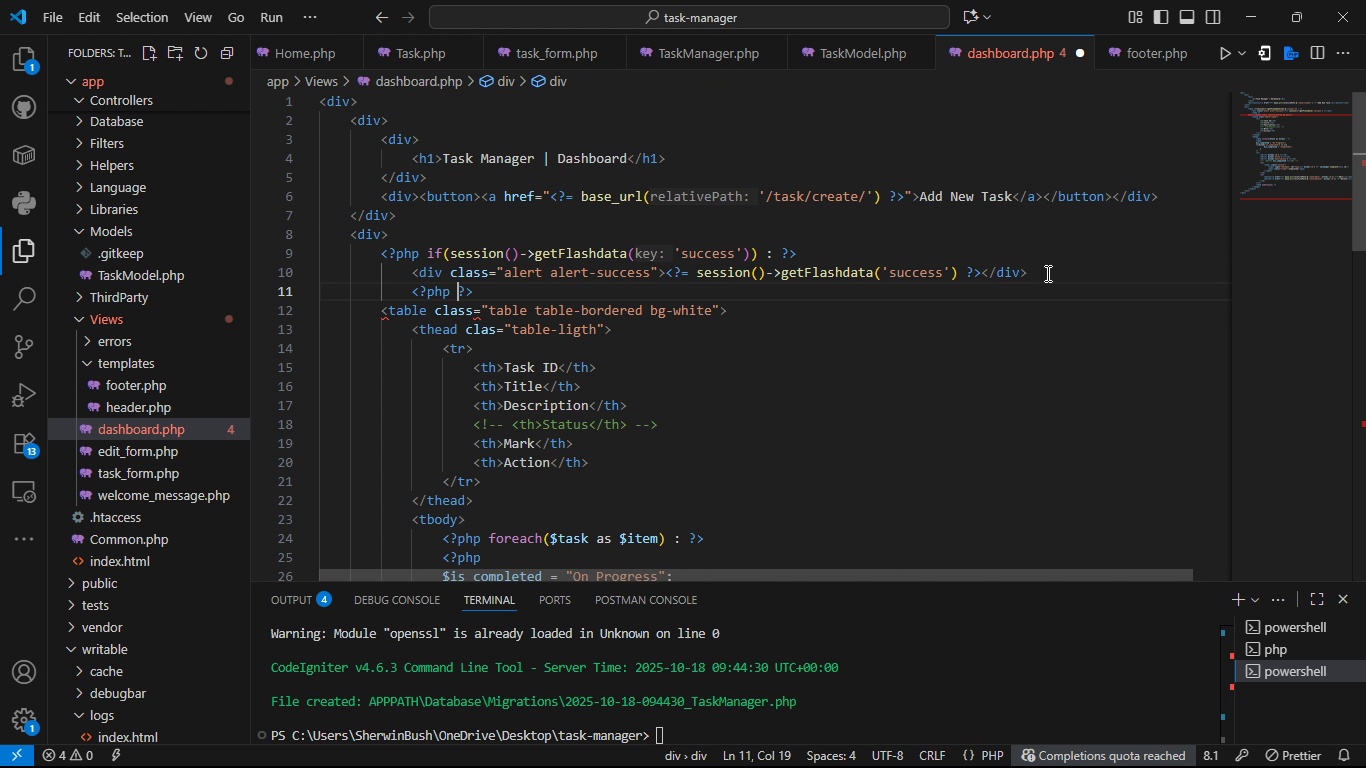 
 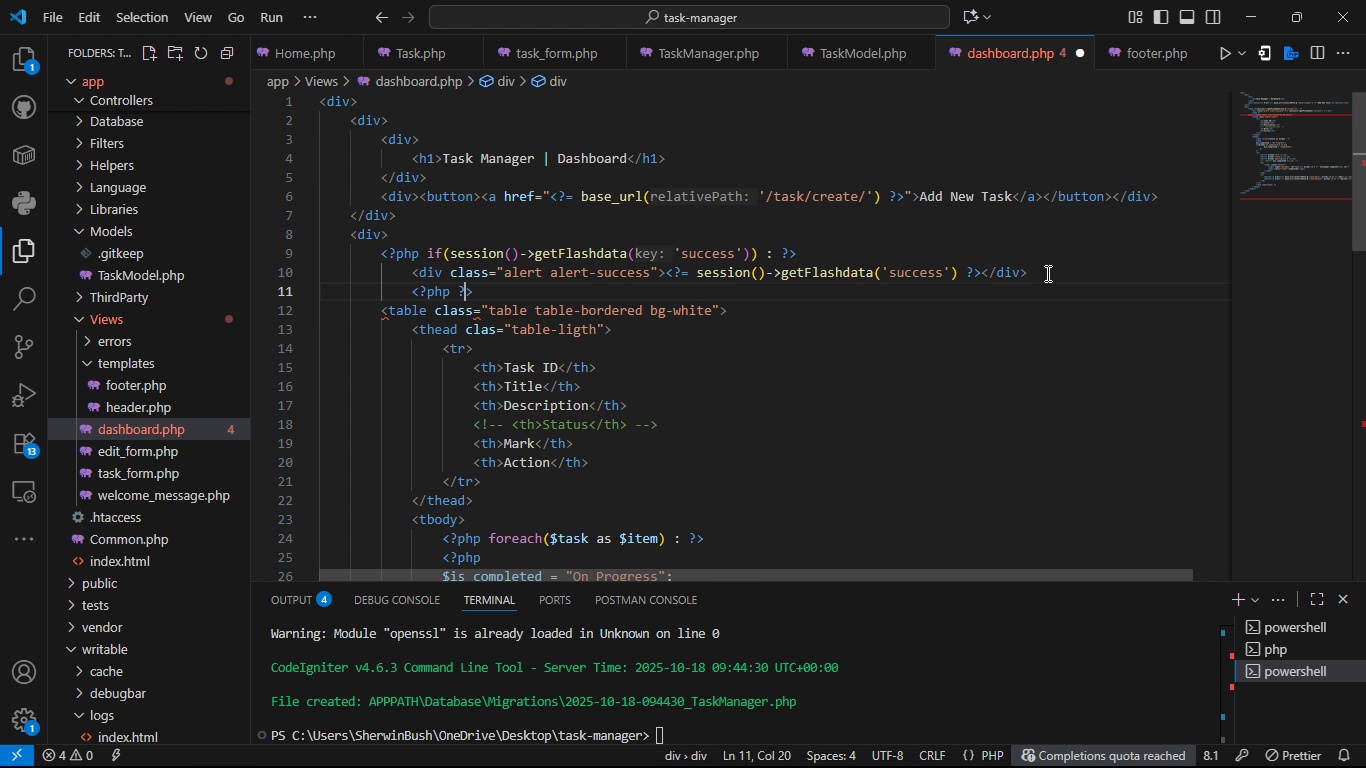 
key(ArrowLeft)
 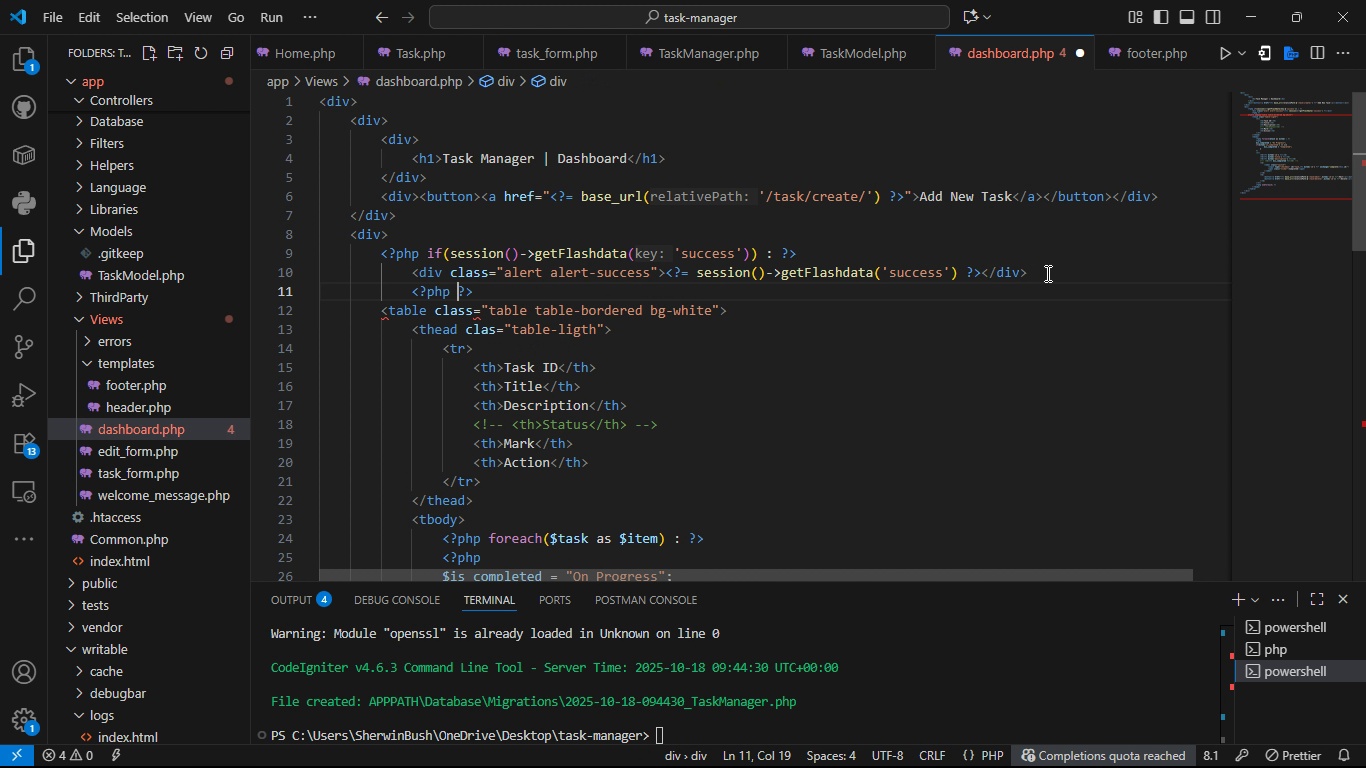 
key(ArrowLeft)
 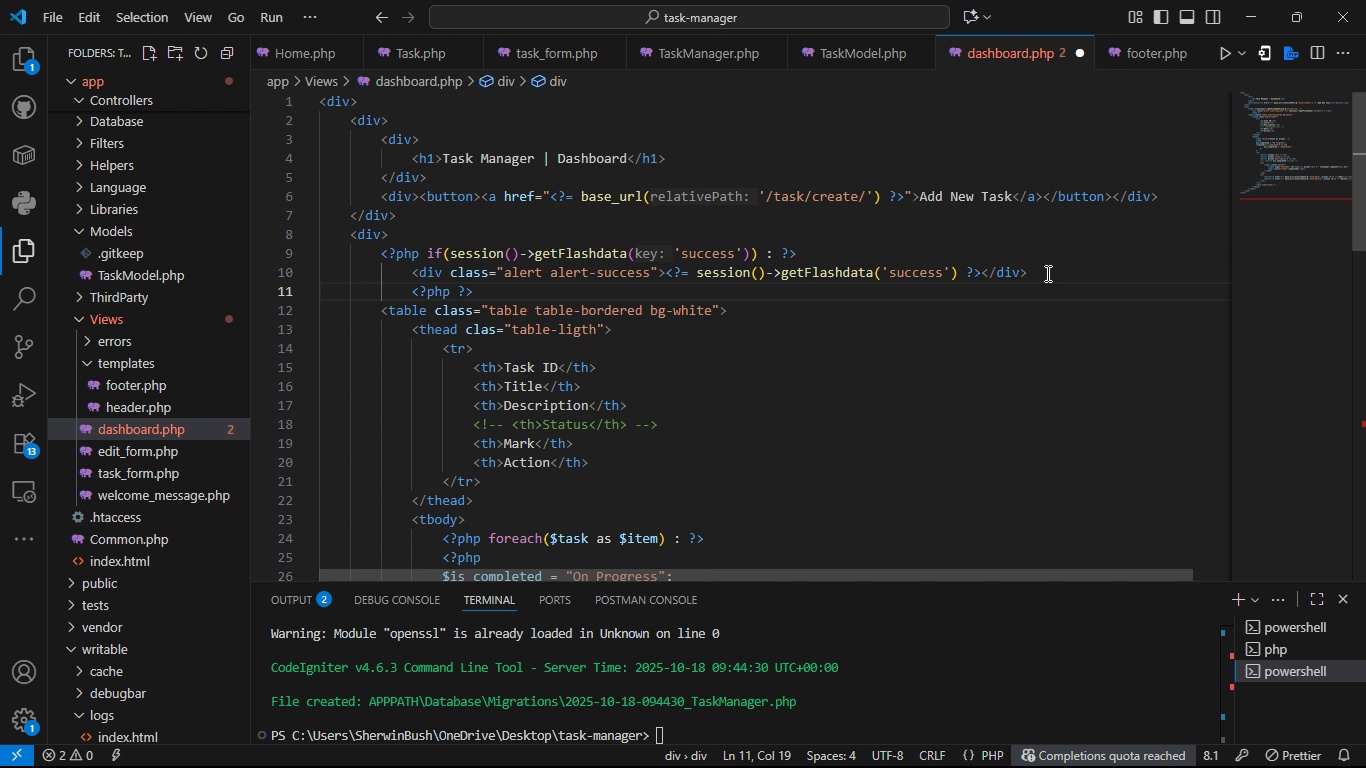 
type(end)
 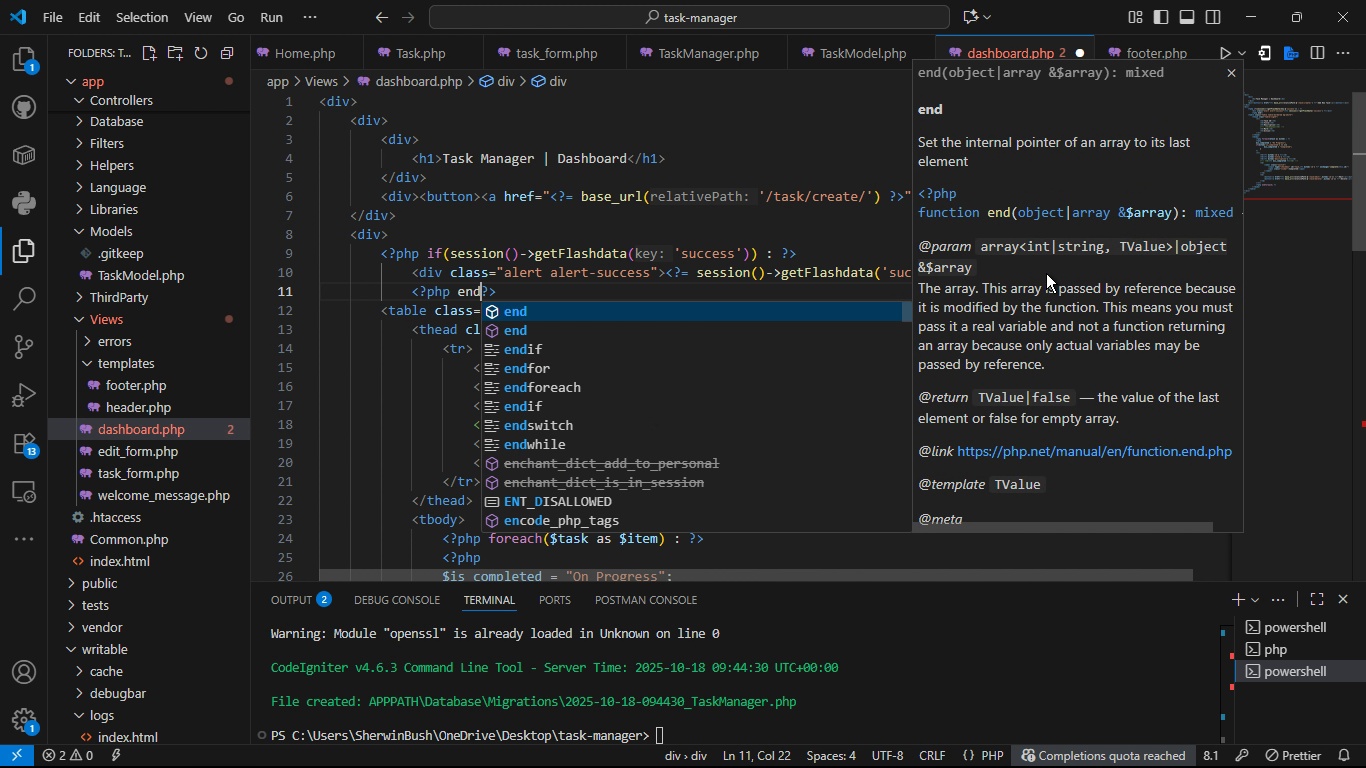 
key(ArrowDown)
 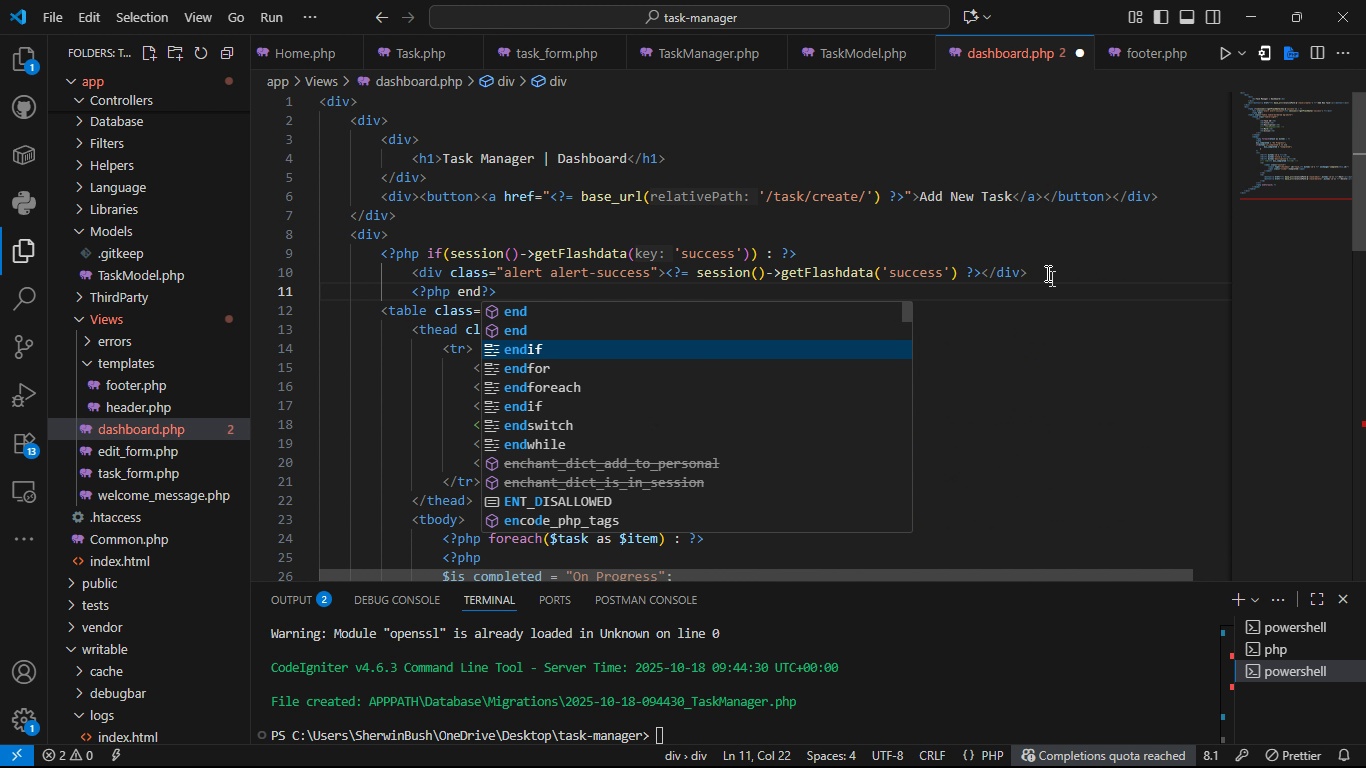 
key(ArrowDown)
 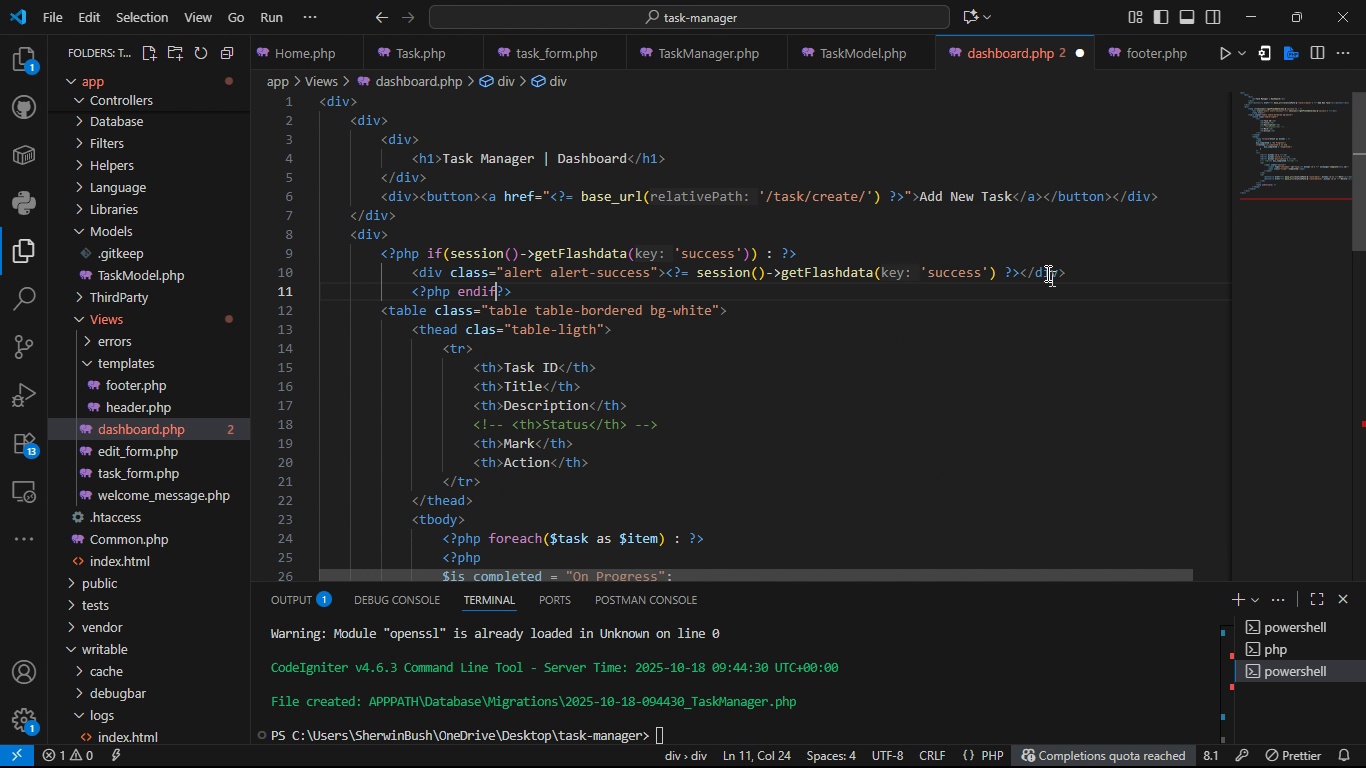 
key(Tab)
 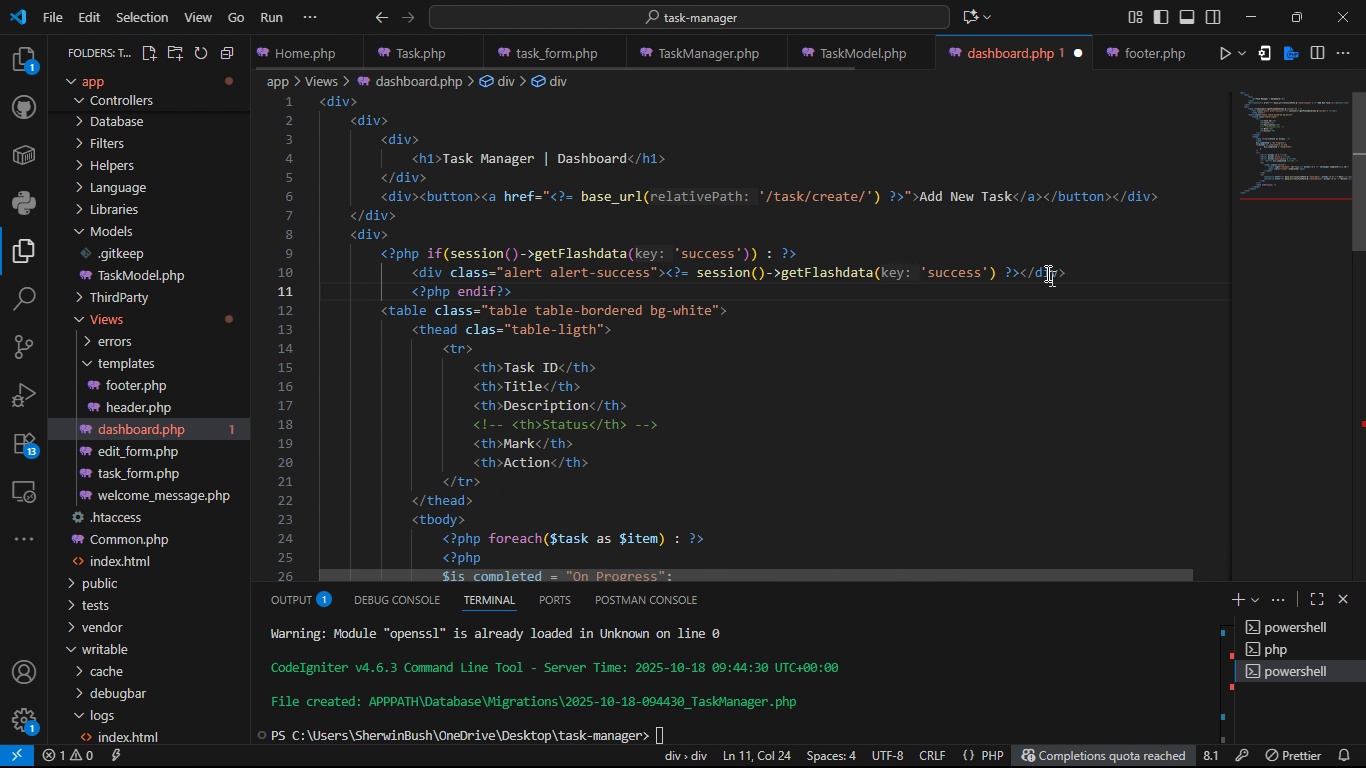 
key(Shift+ShiftLeft)
 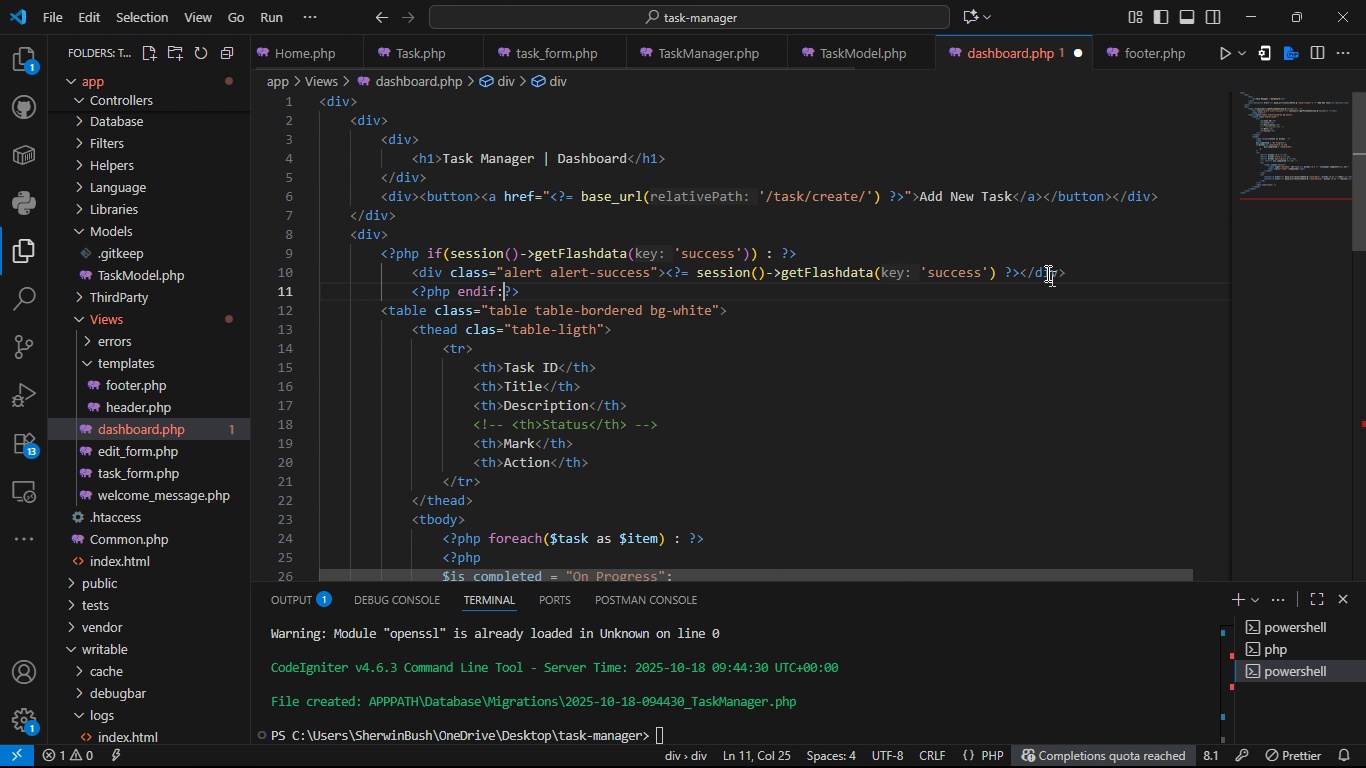 
key(Shift+Semicolon)
 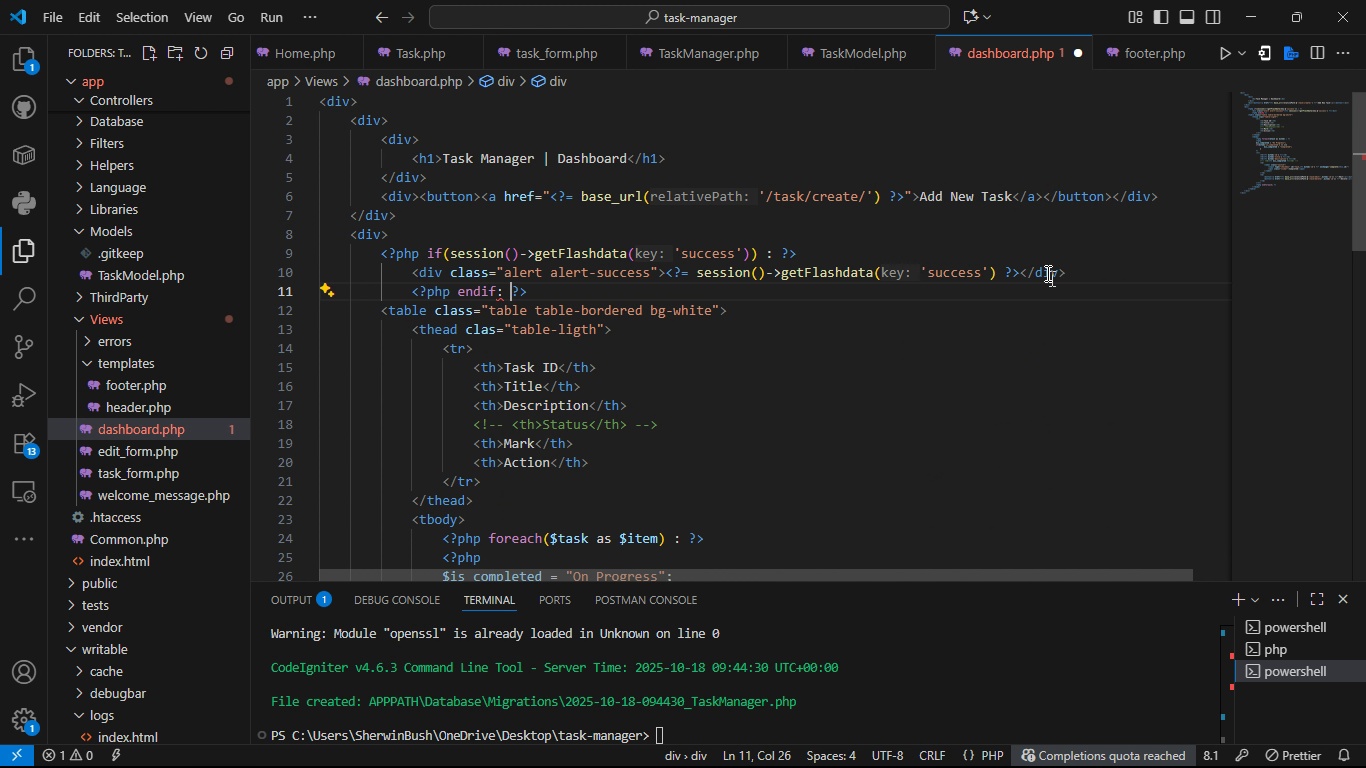 
key(Space)
 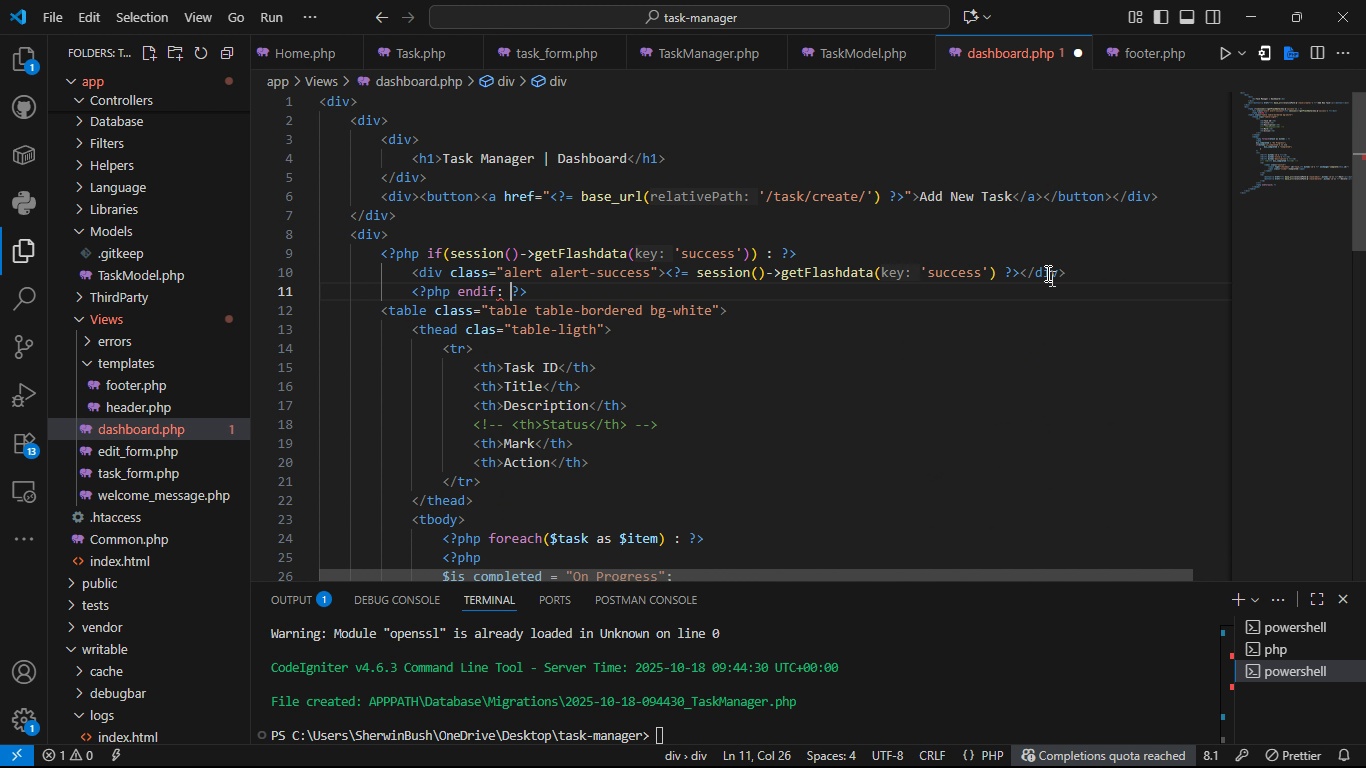 
key(Backspace)
 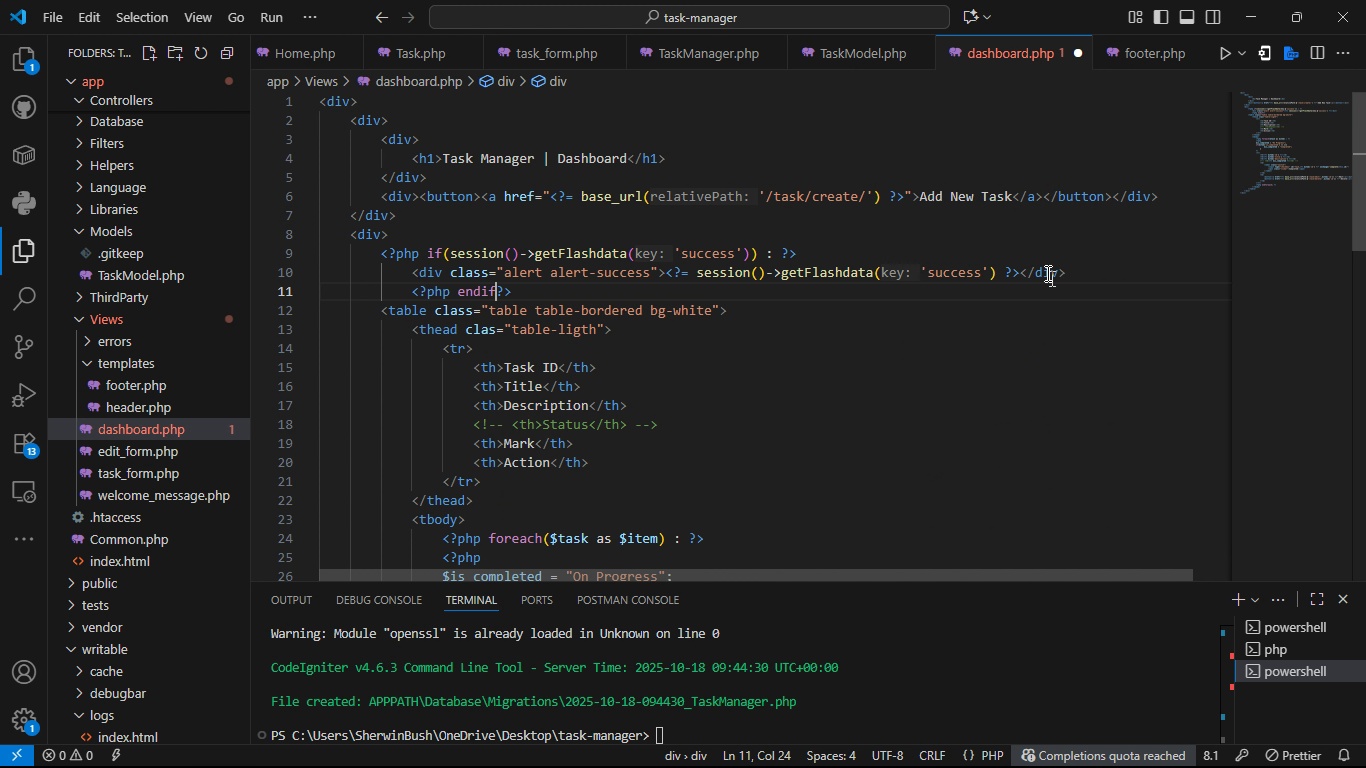 
key(Backspace)
 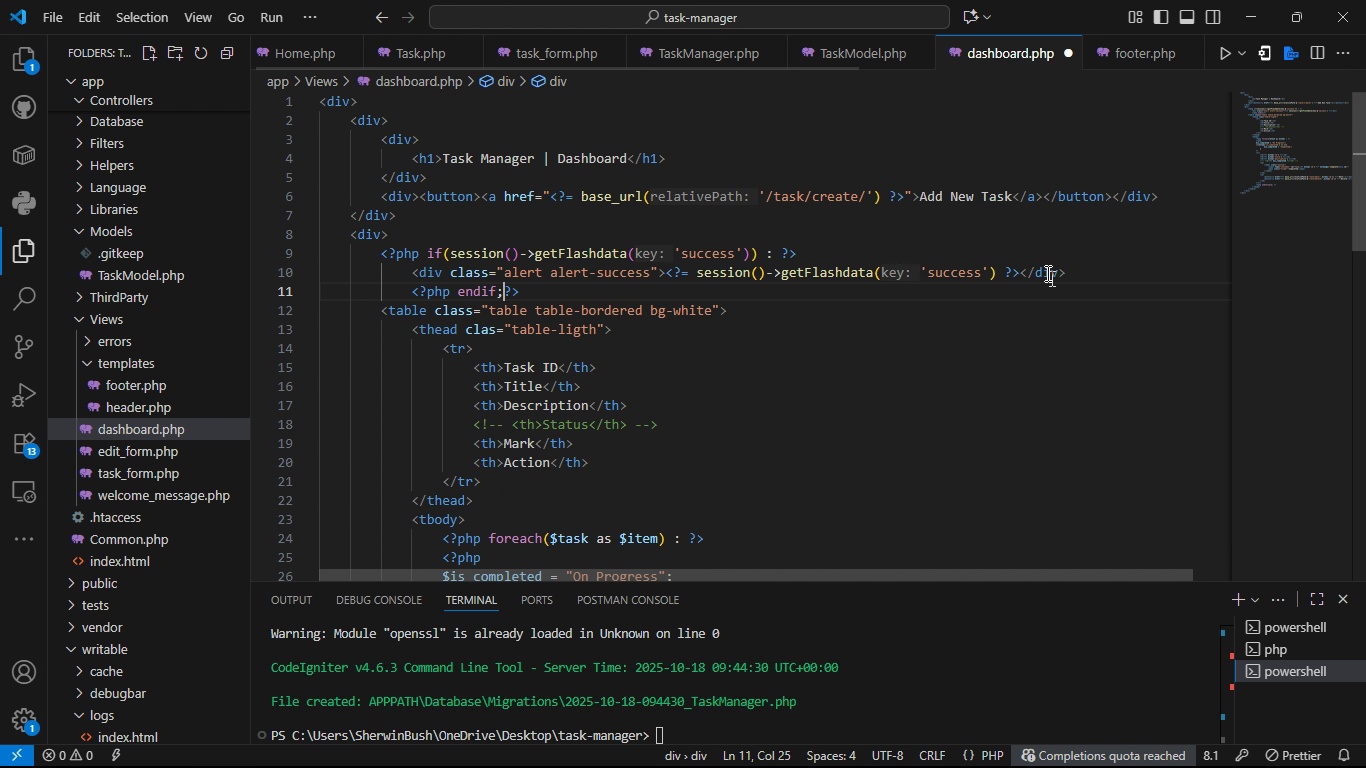 
key(Semicolon)
 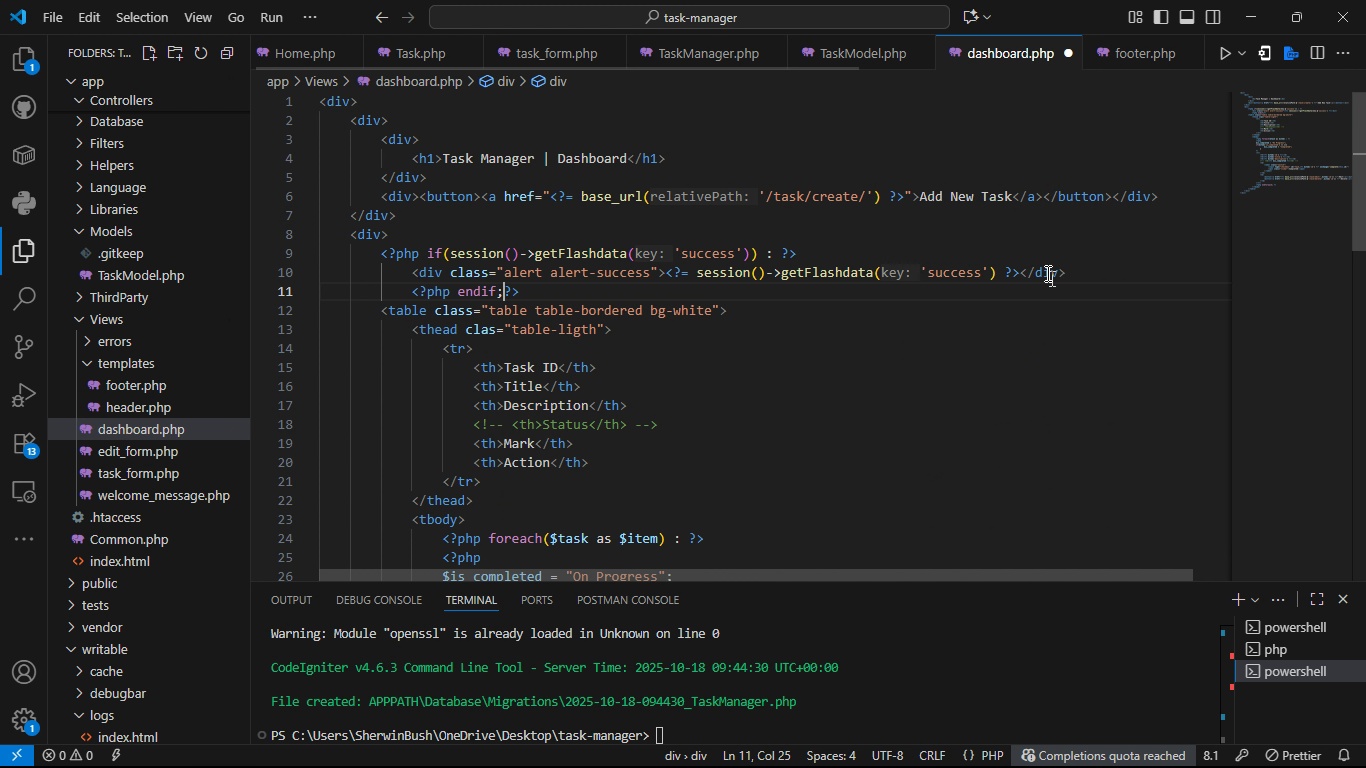 
key(Control+S)
 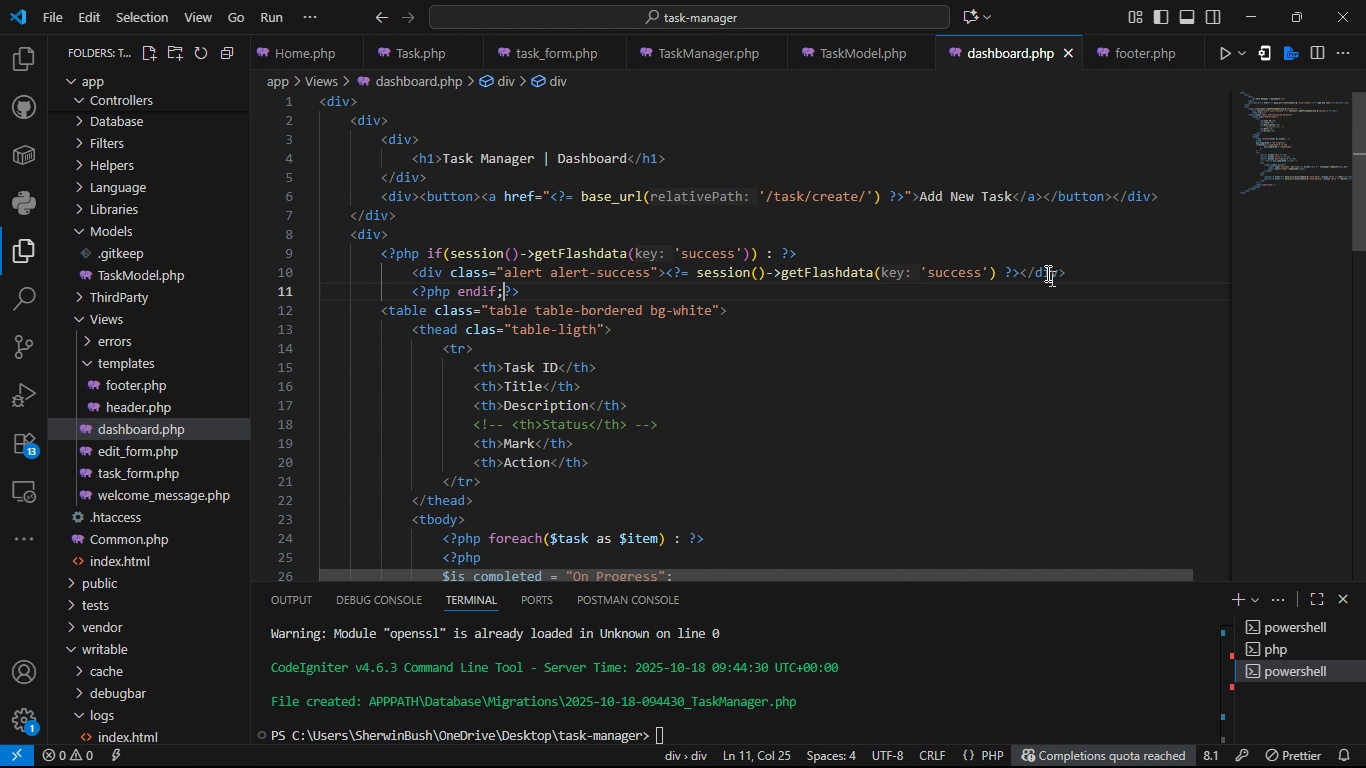 
key(ArrowRight)
 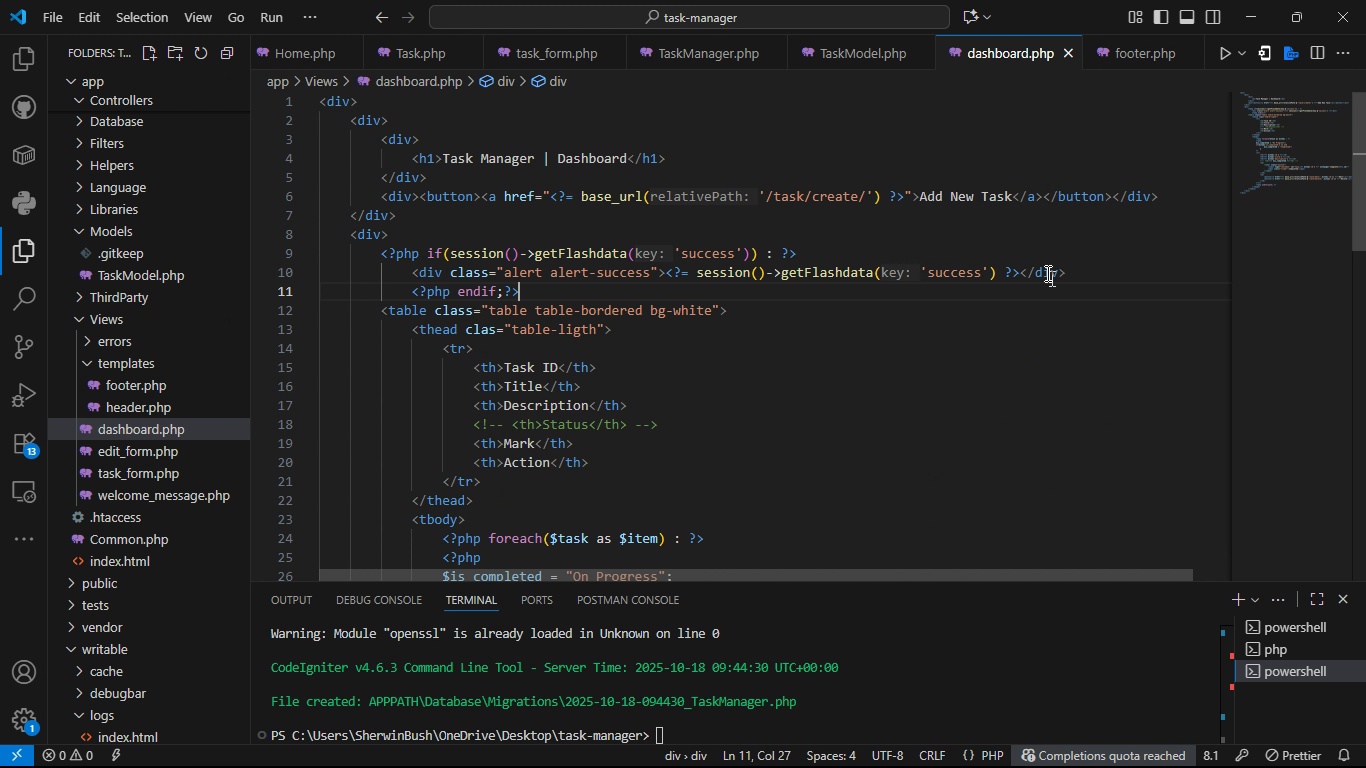 
key(ArrowRight)
 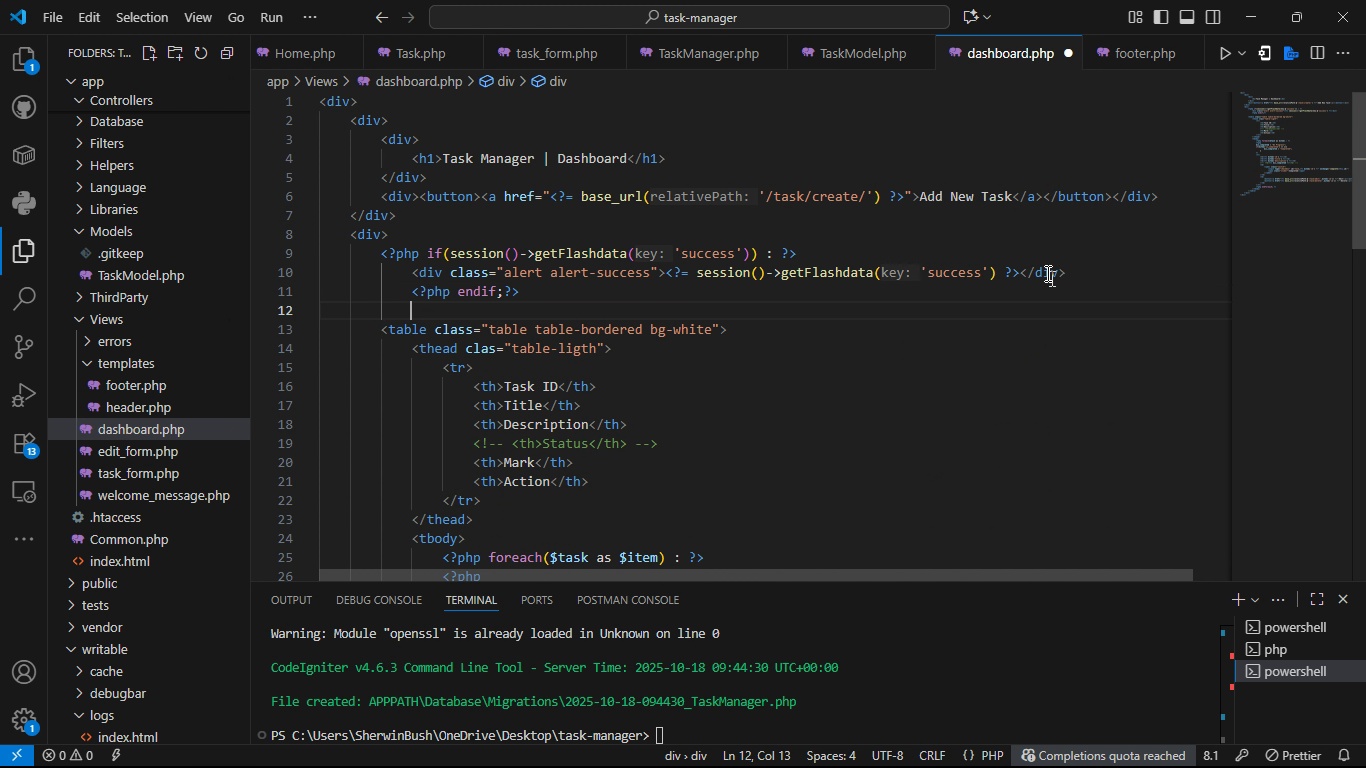 
key(Enter)
 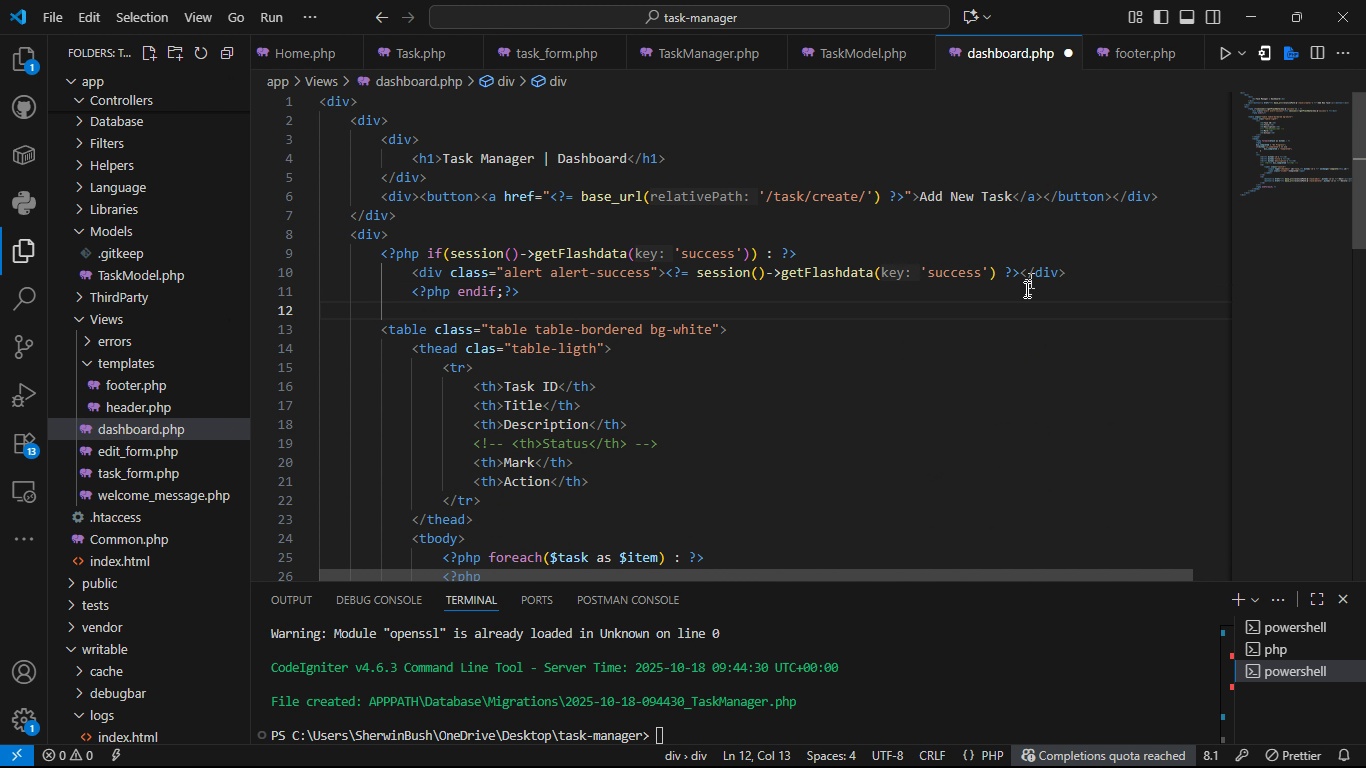 
key(Control+S)
 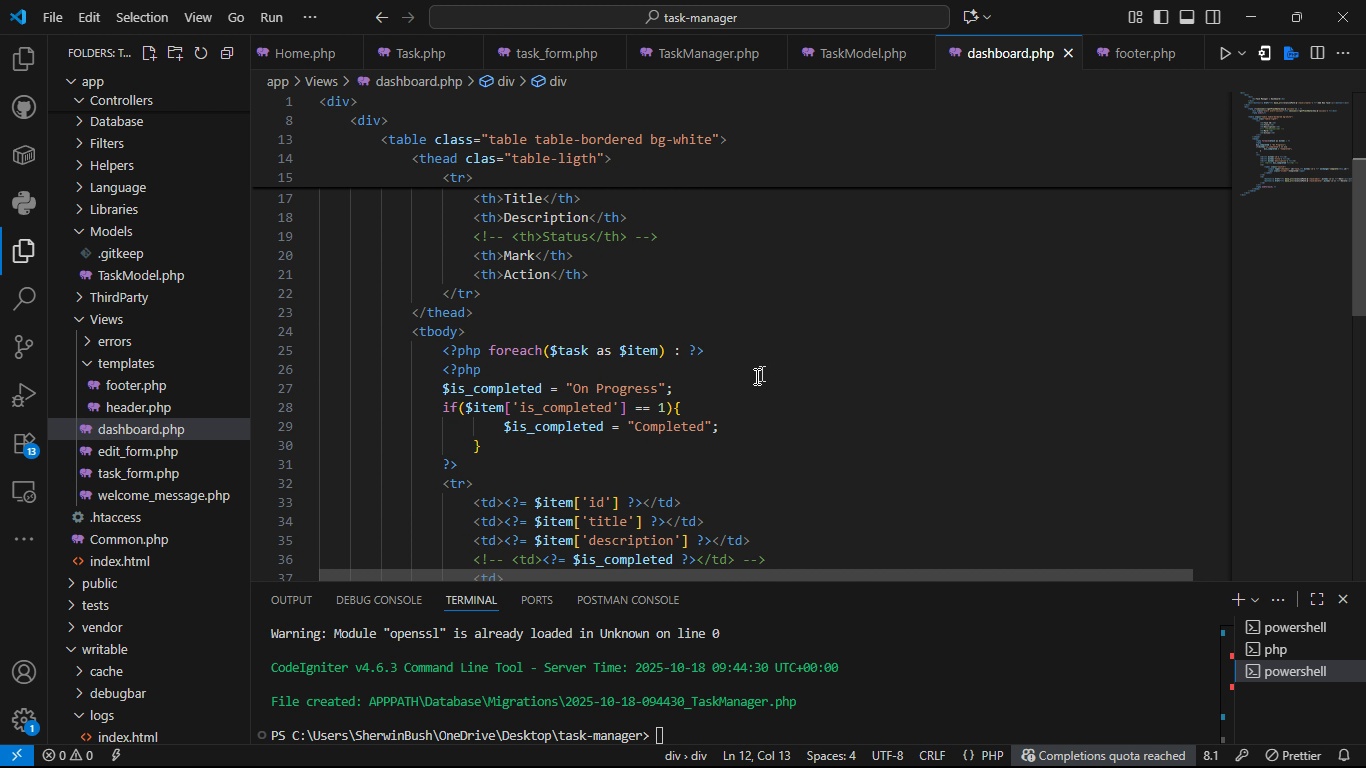 
wait(14.48)
 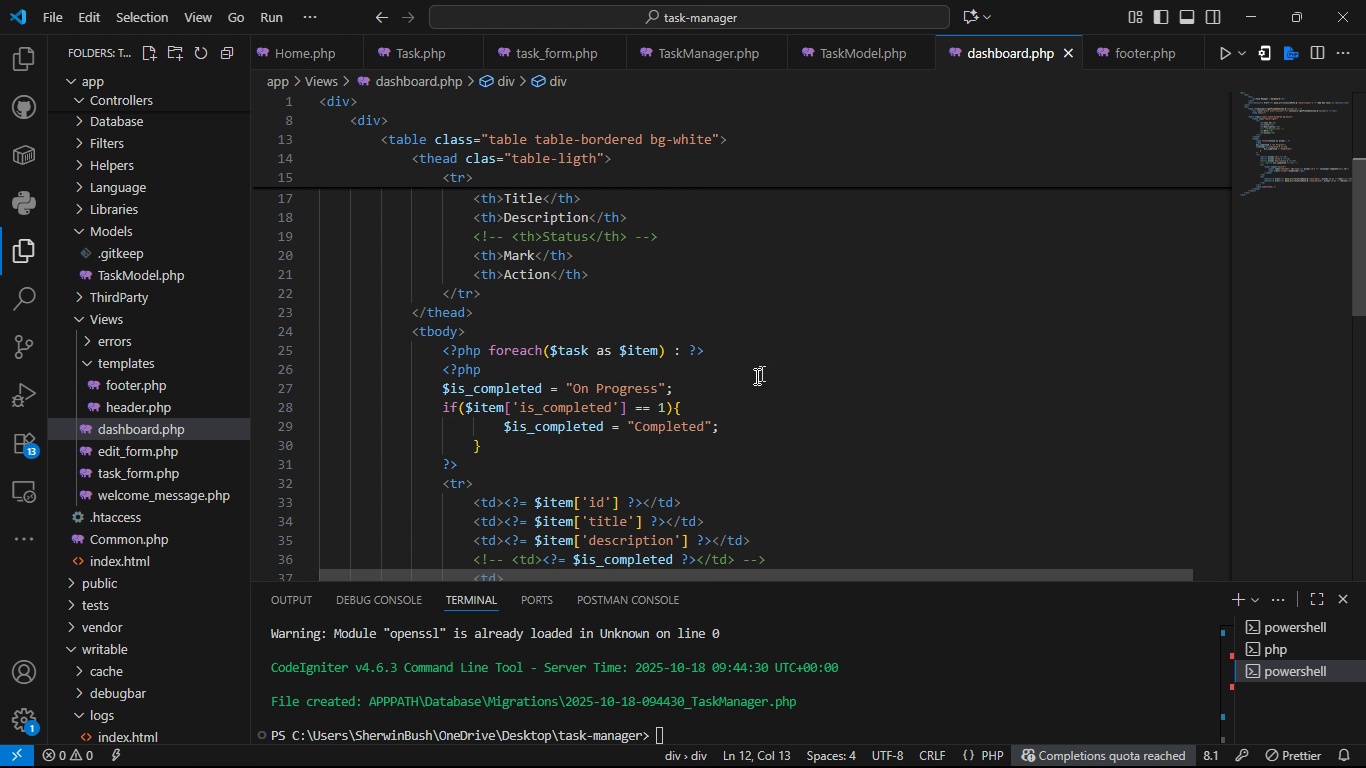 
left_click([489, 328])
 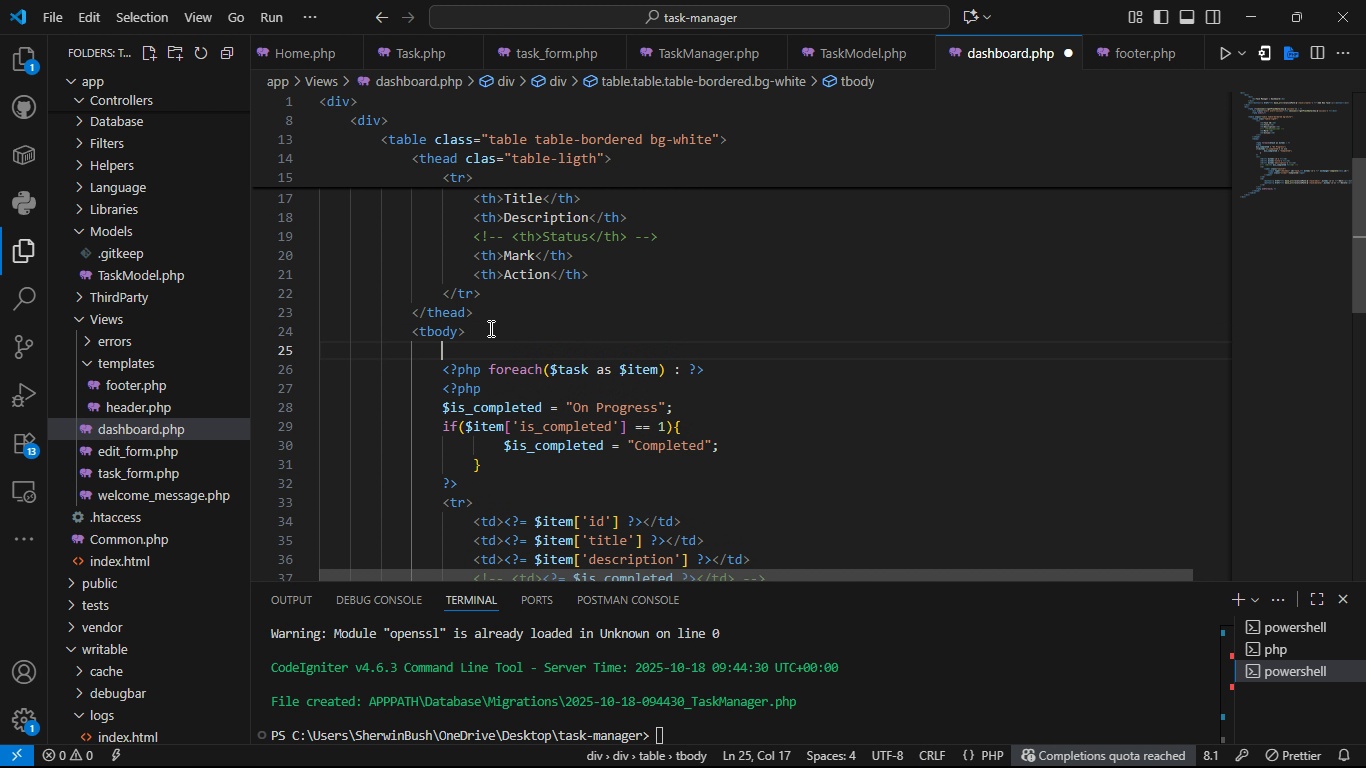 
key(Enter)
 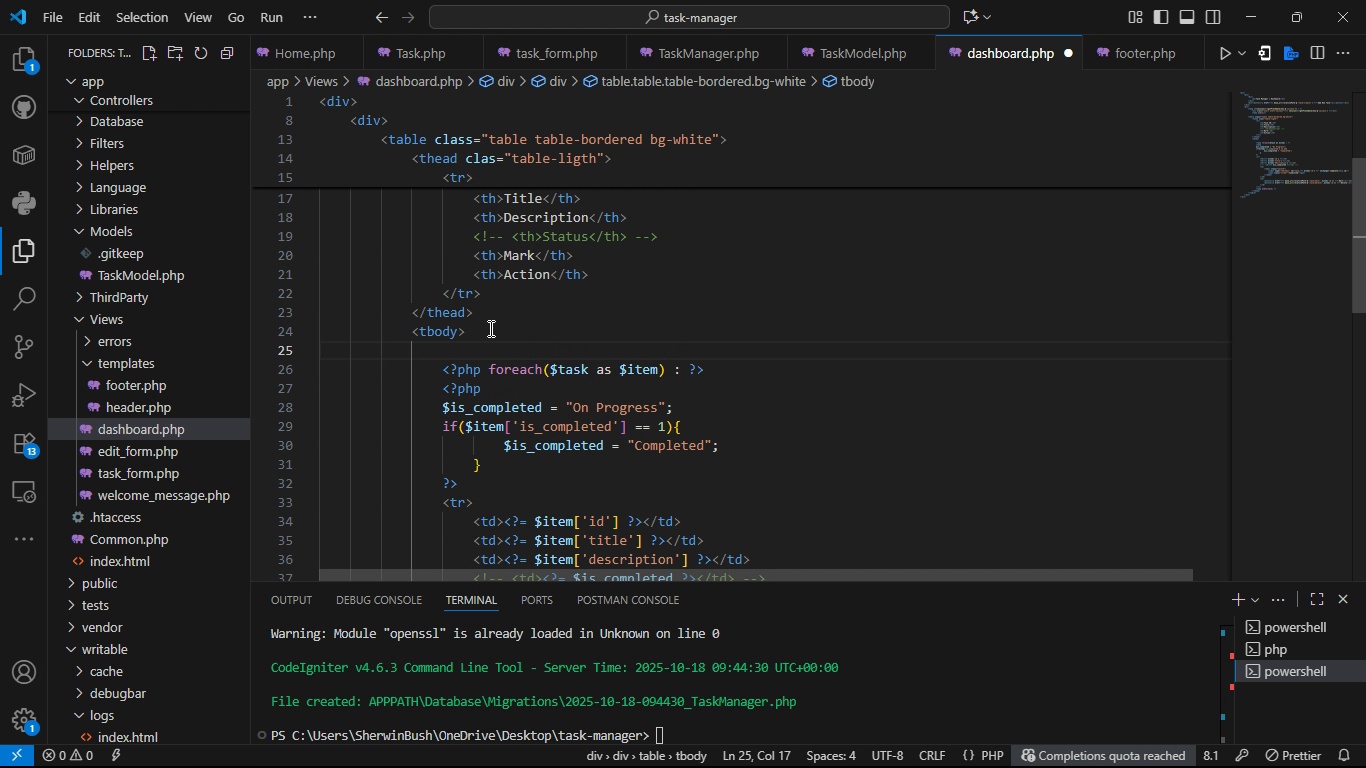 
type(<?)
key(Backspace)
type(?php )
 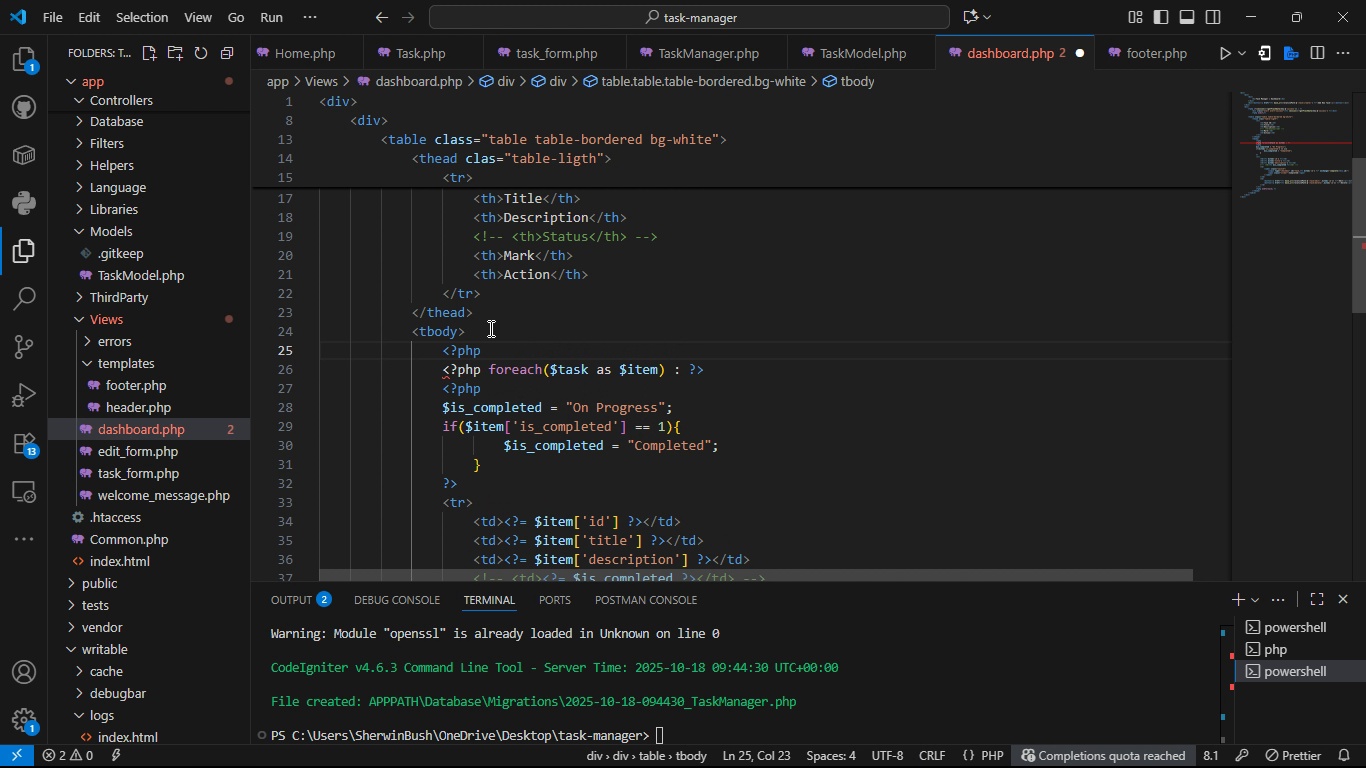 
type(if()
key(Tab)
type(1)
key(Backspace)
key(Backspace)
key(Backspace)
key(Backspace)
type(!emp)
key(Tab)
type((%)
key(Backspace)
type($tasks)
key(Backspace)
 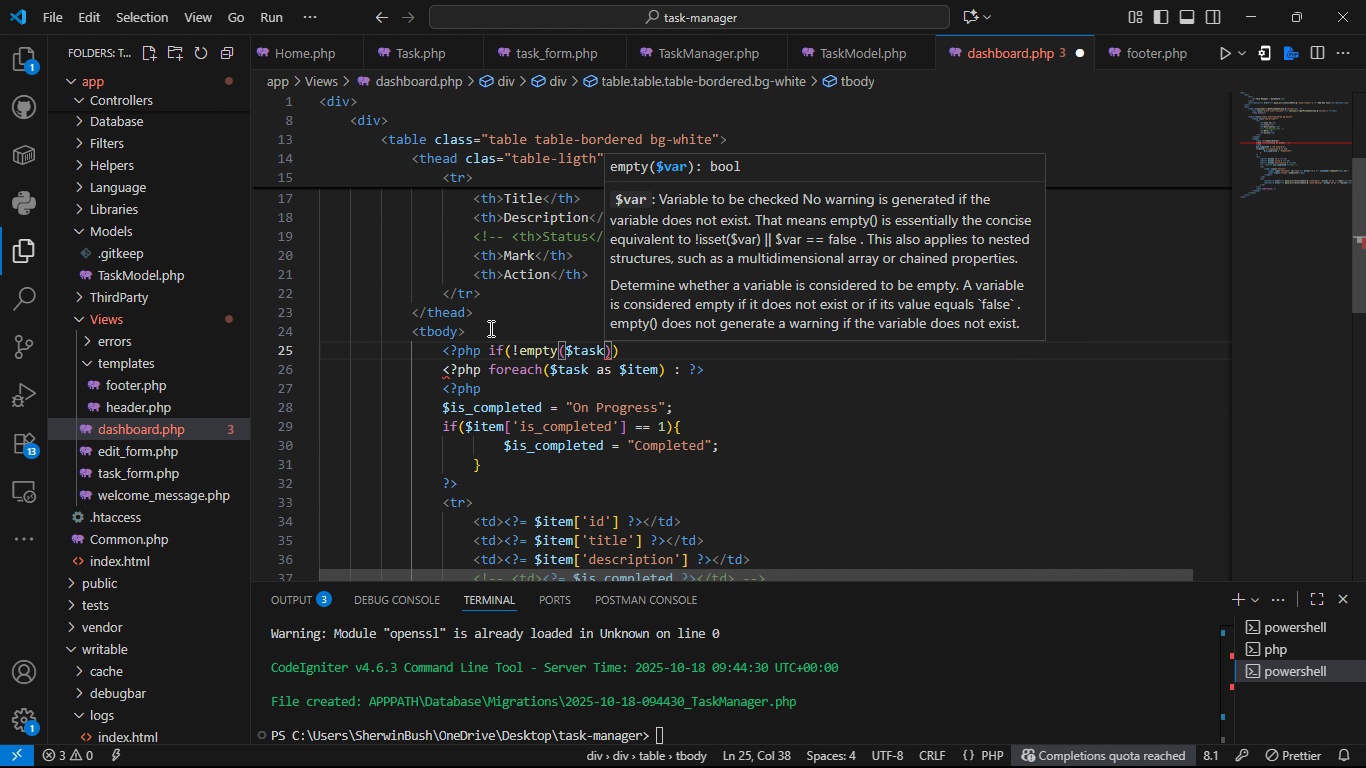 
key(ArrowRight)
 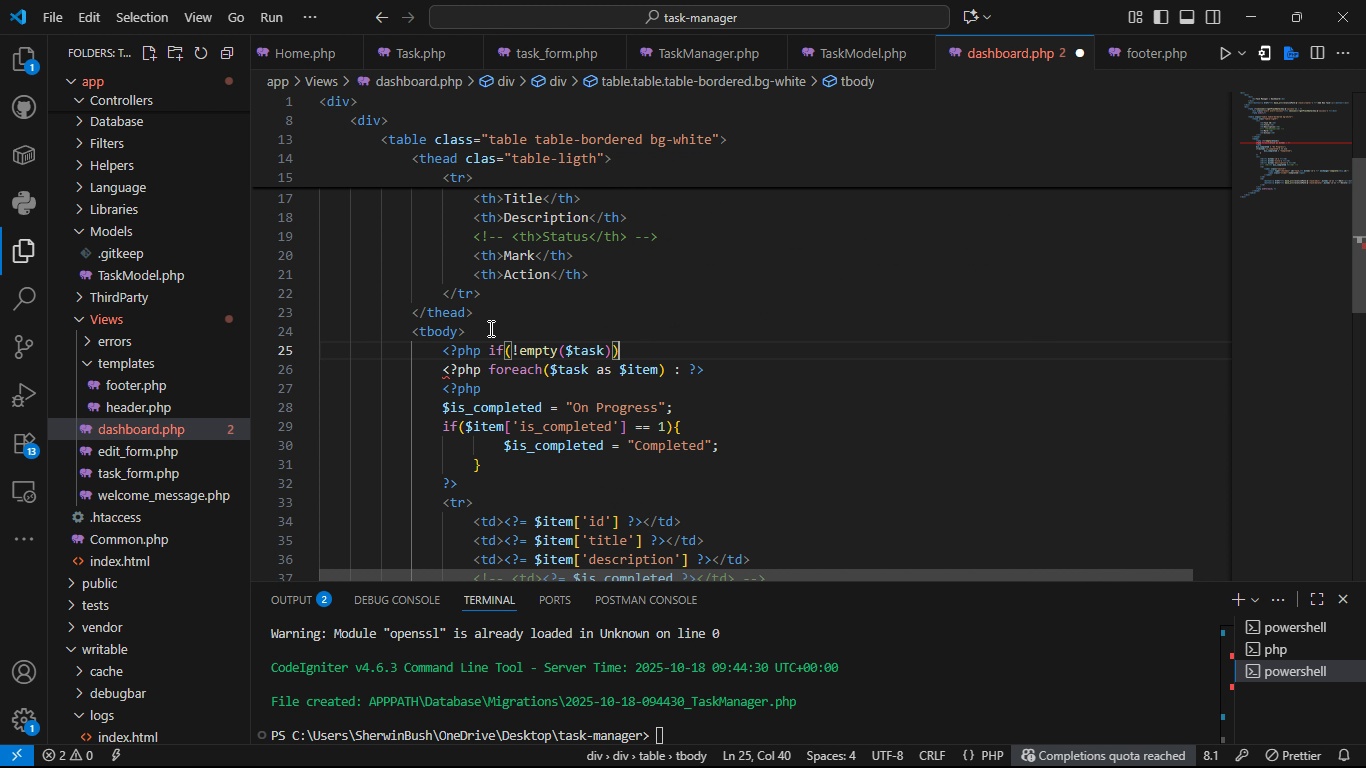 
key(ArrowRight)
 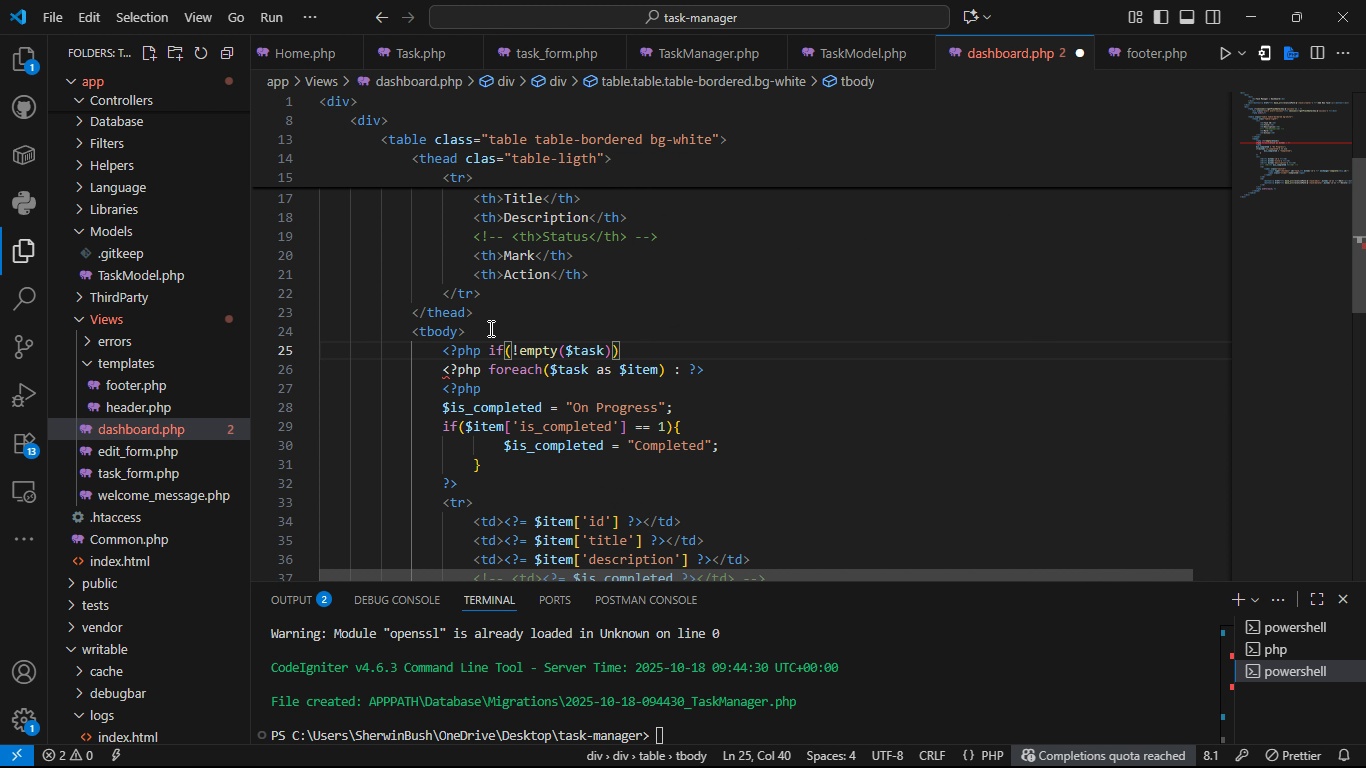 
hold_key(key=ShiftLeft, duration=1.53)
 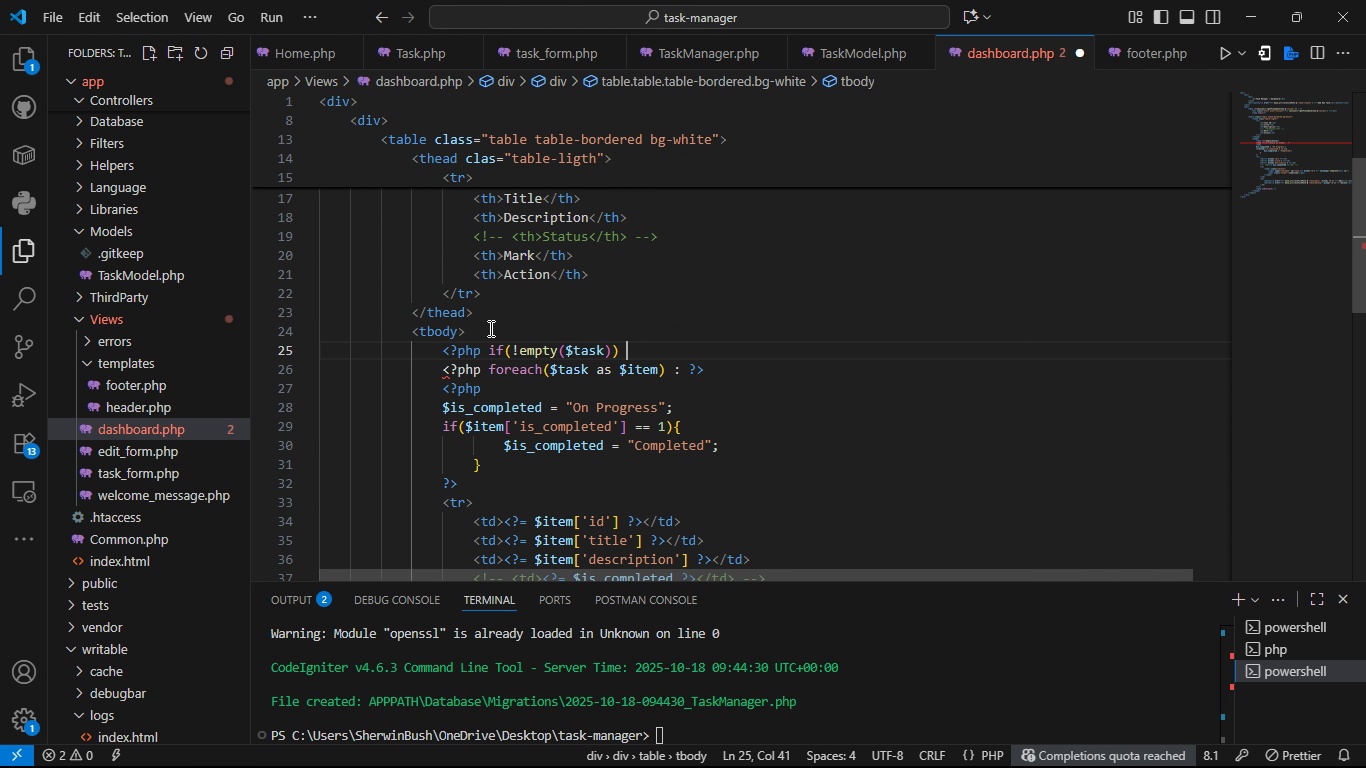 
key(Space)
 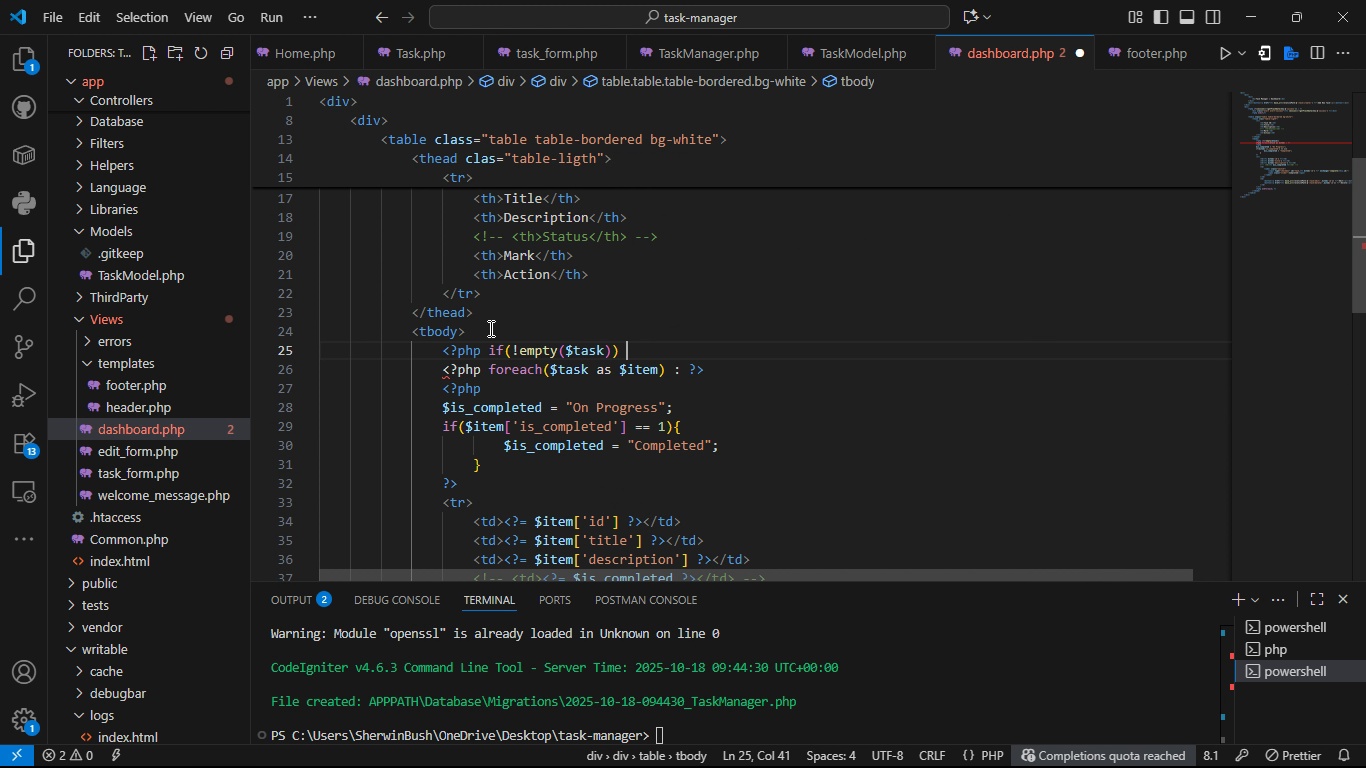 
key(Shift+Semicolon)
 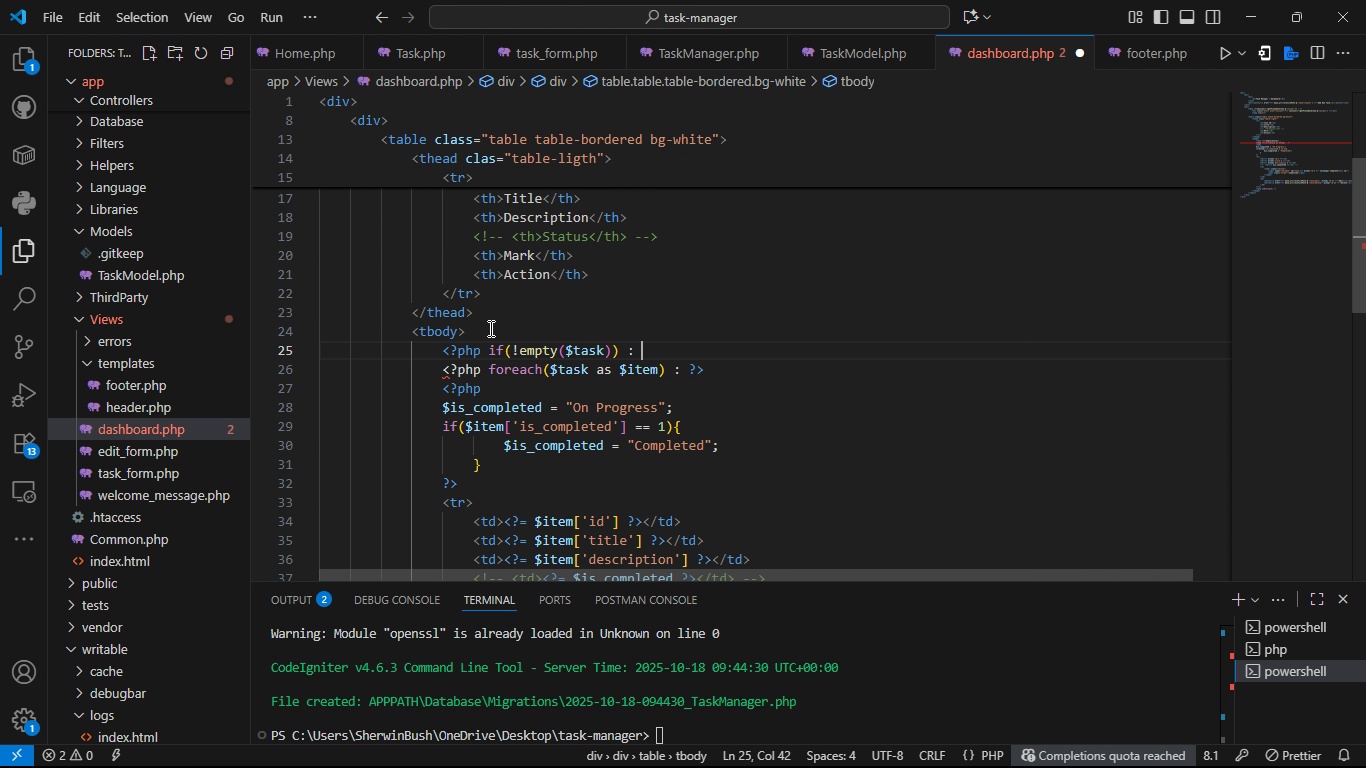 
key(Space)
 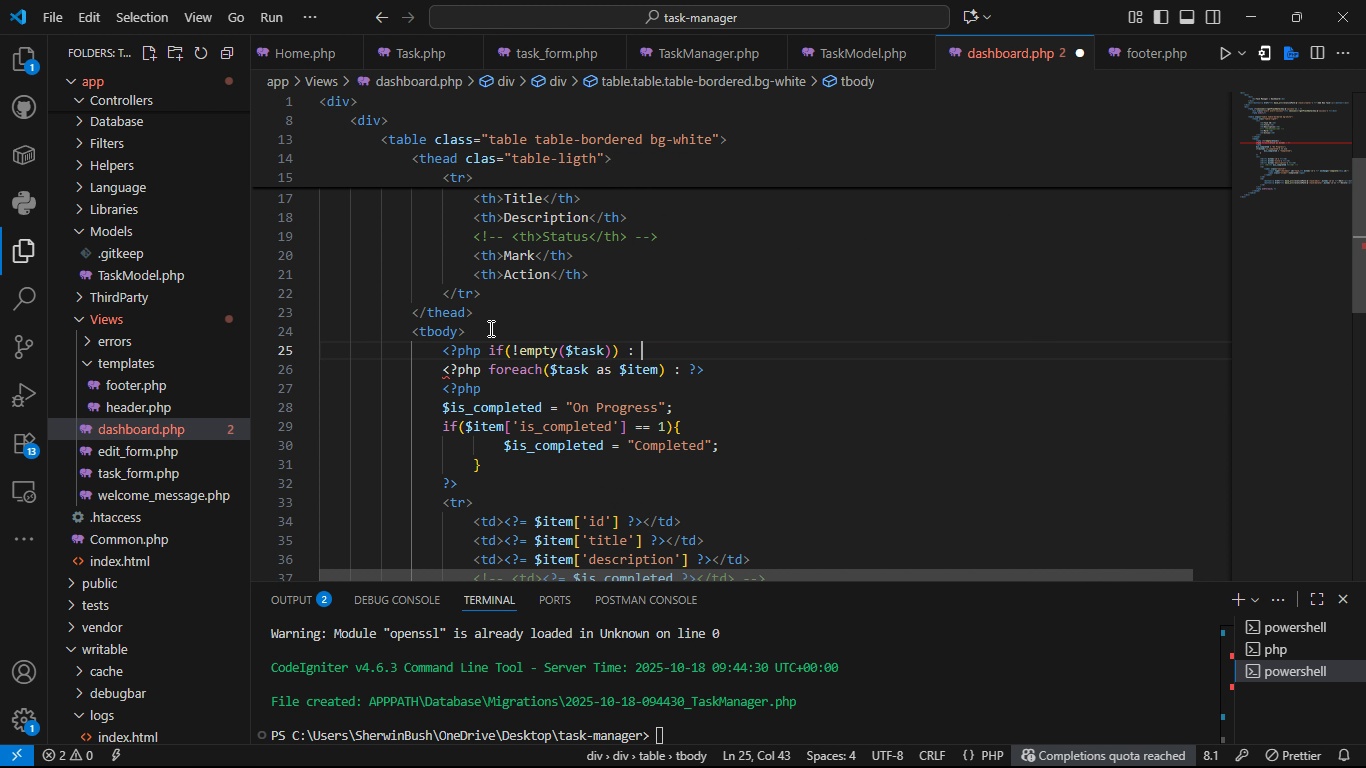 
key(Shift+Slash)
 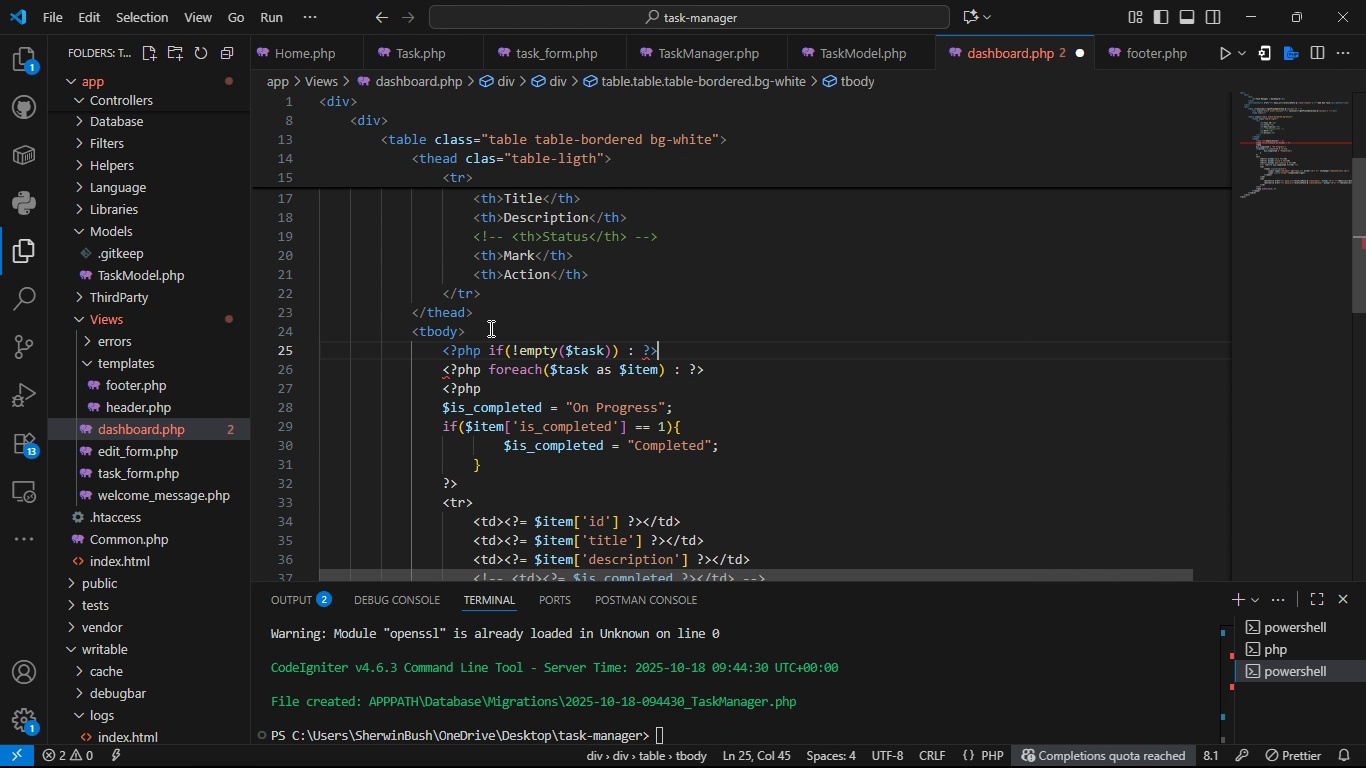 
key(Shift+Period)
 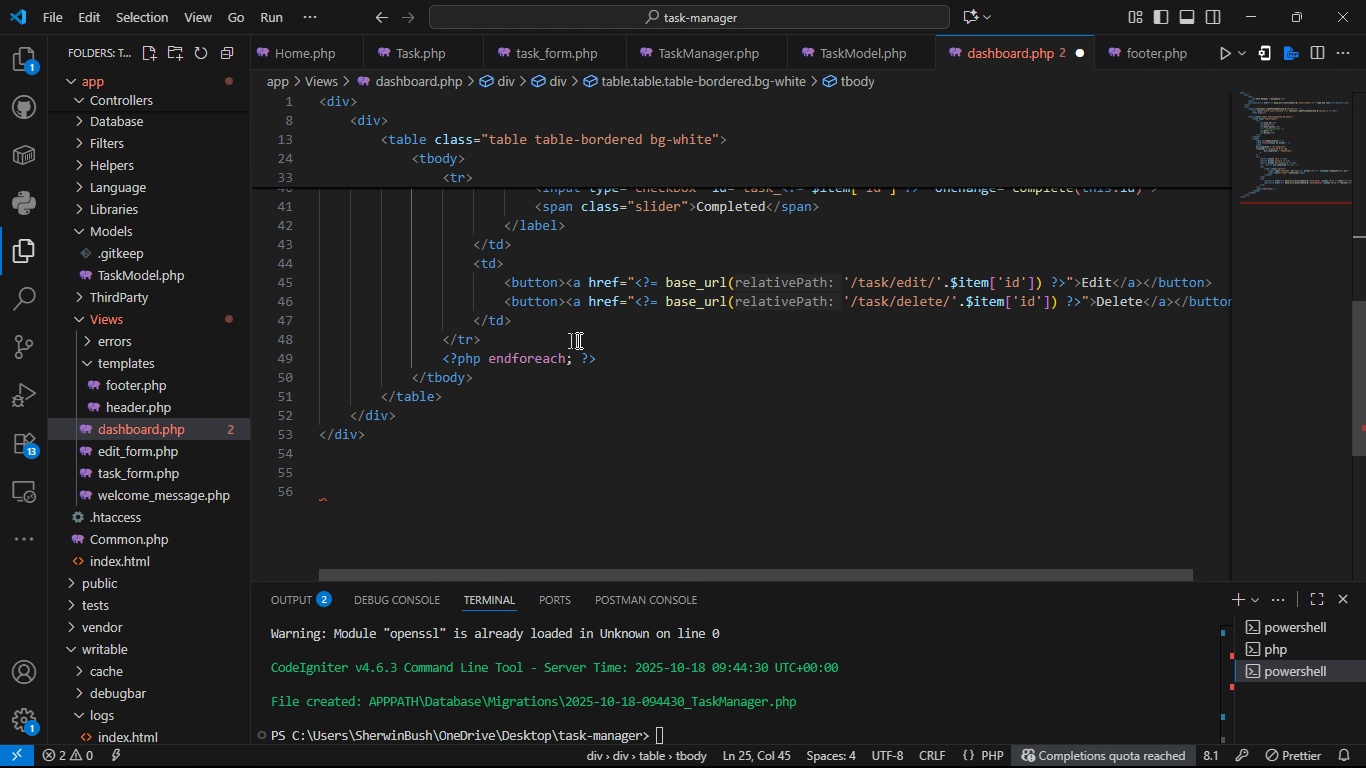 
left_click([609, 351])
 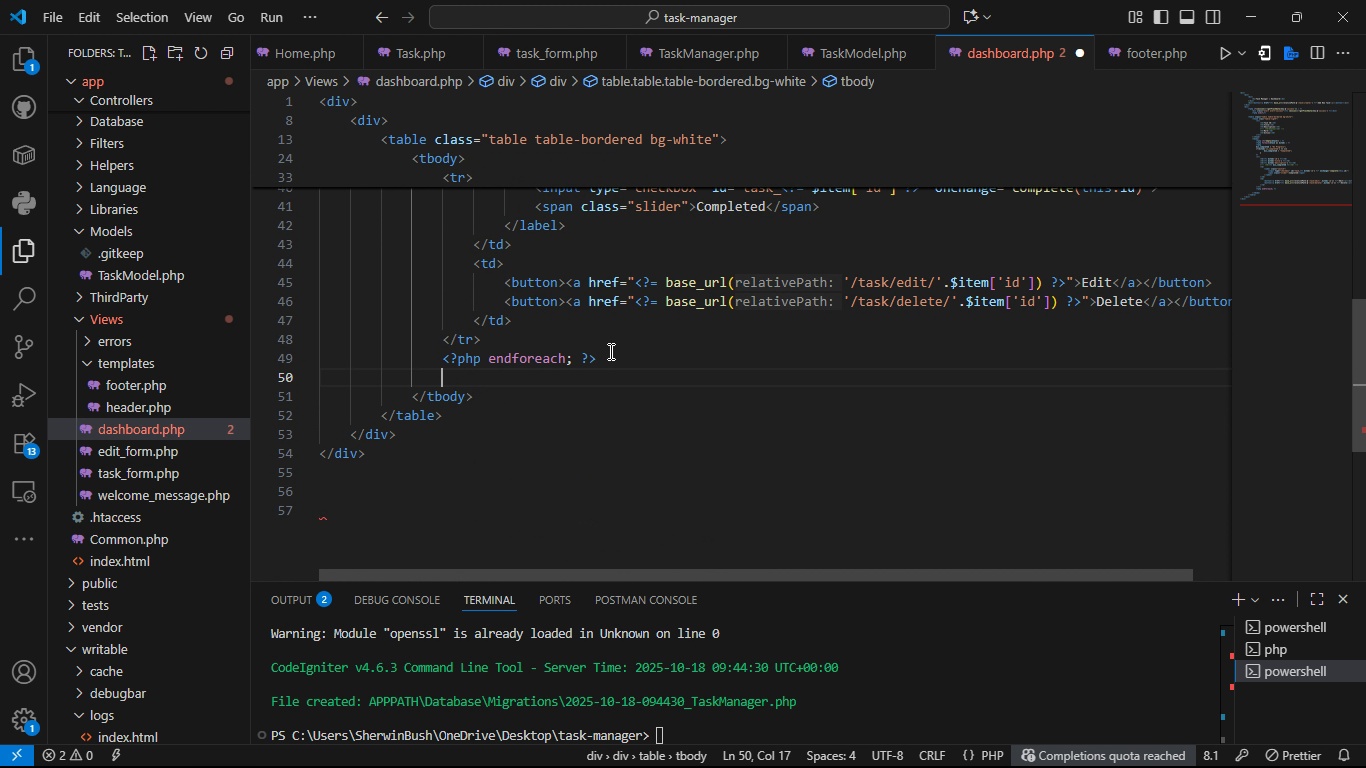 
key(Enter)
 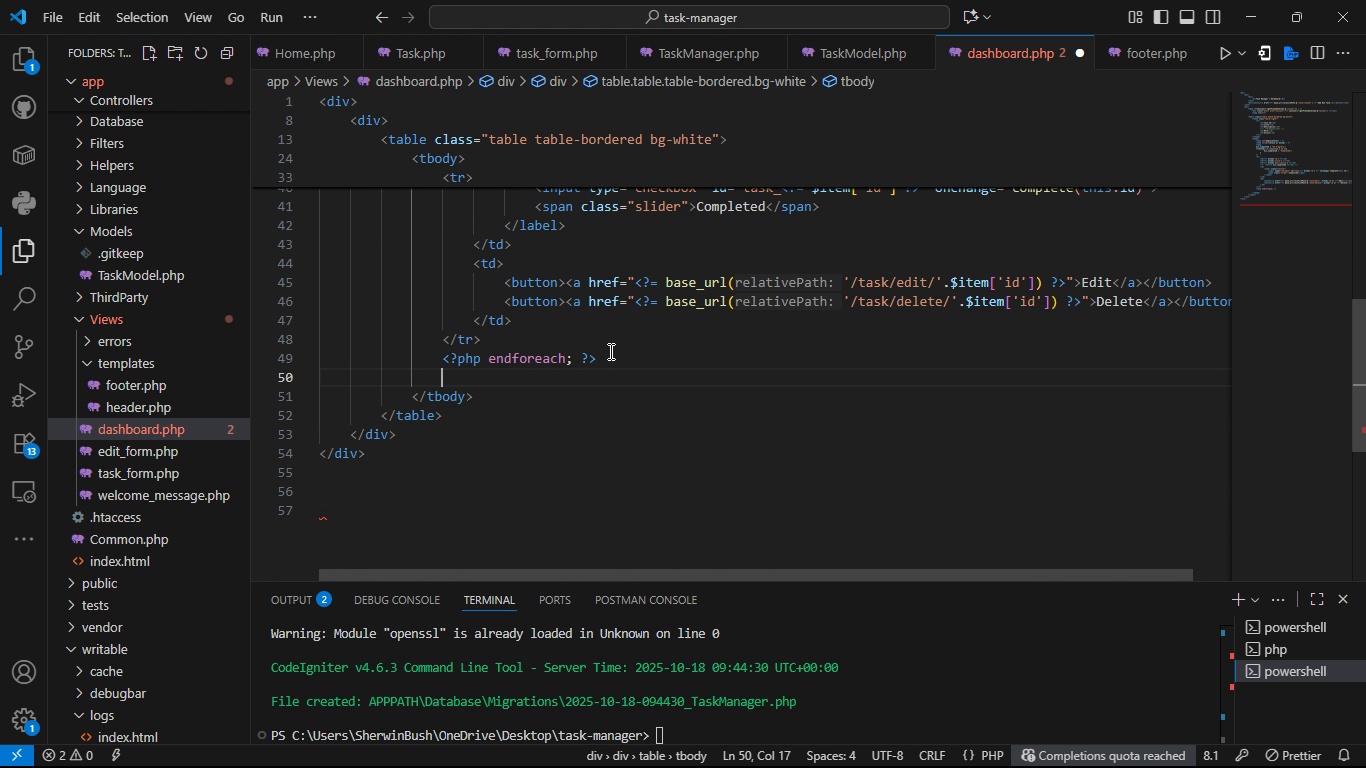 
wait(5.39)
 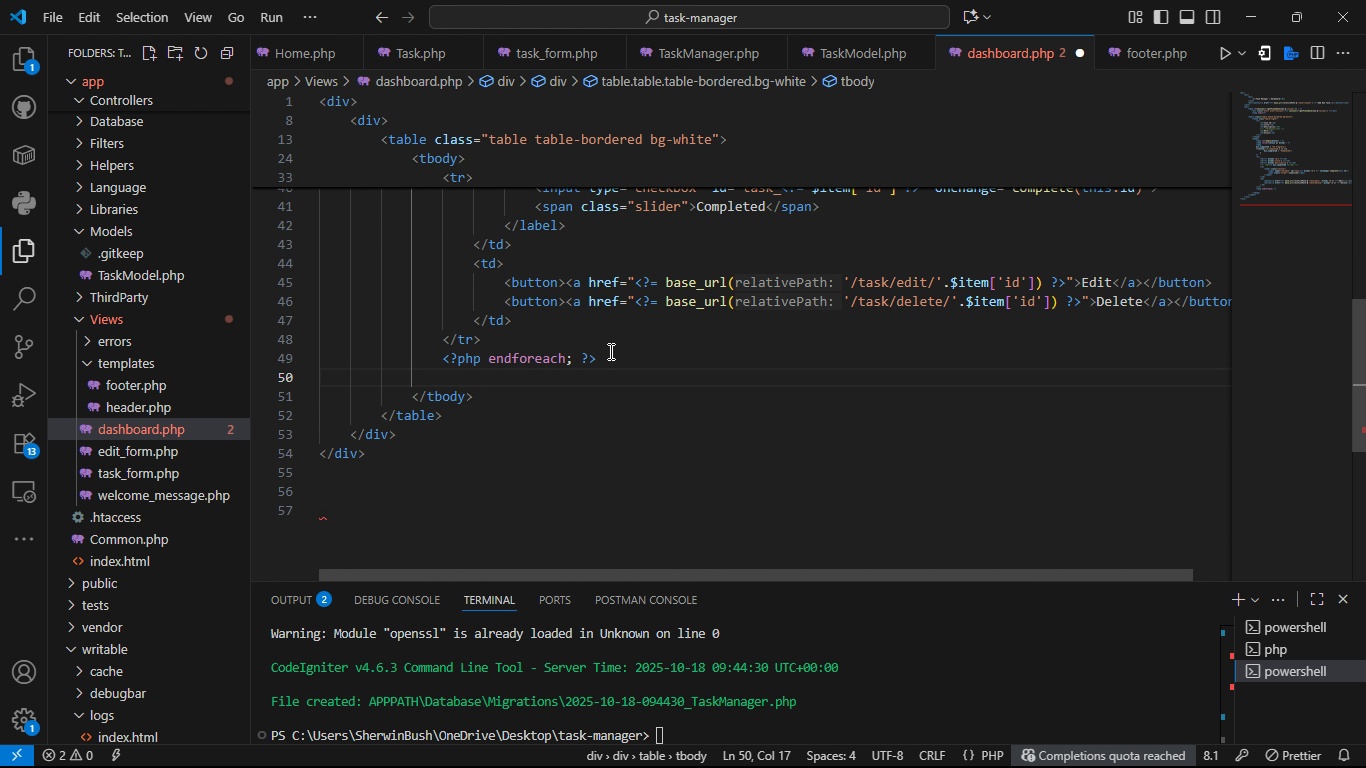 
type(<>)
key(Backspace)
type(?php else: ?>)
 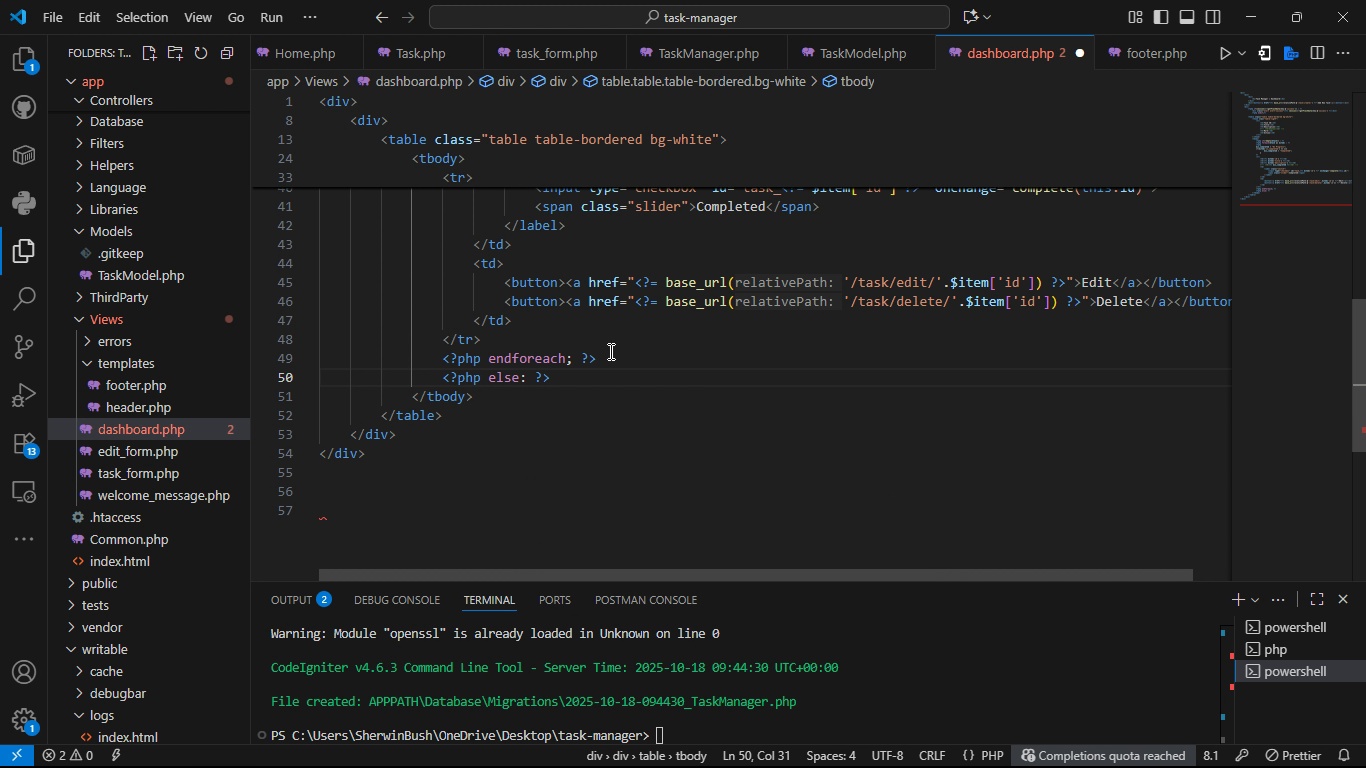 
key(Enter)
 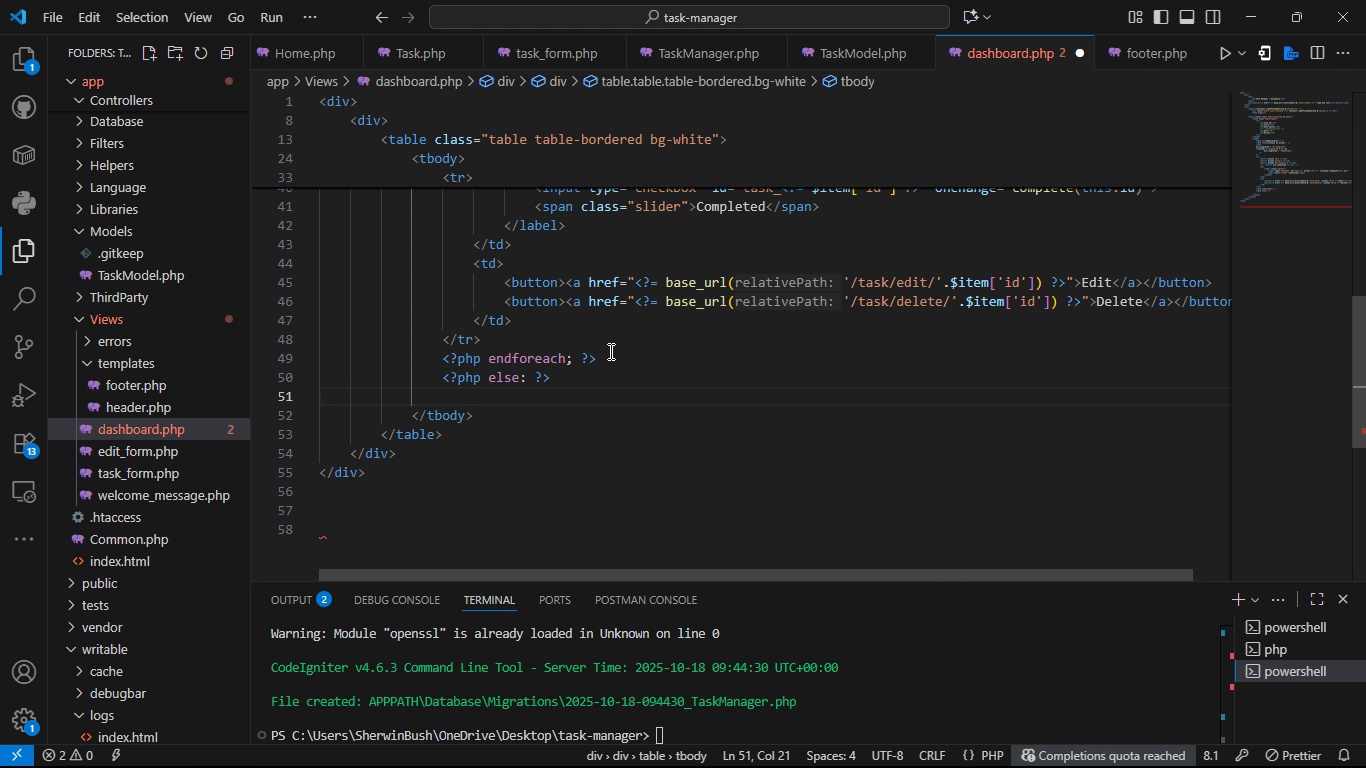 
type(<tr>)
key(Tab)
 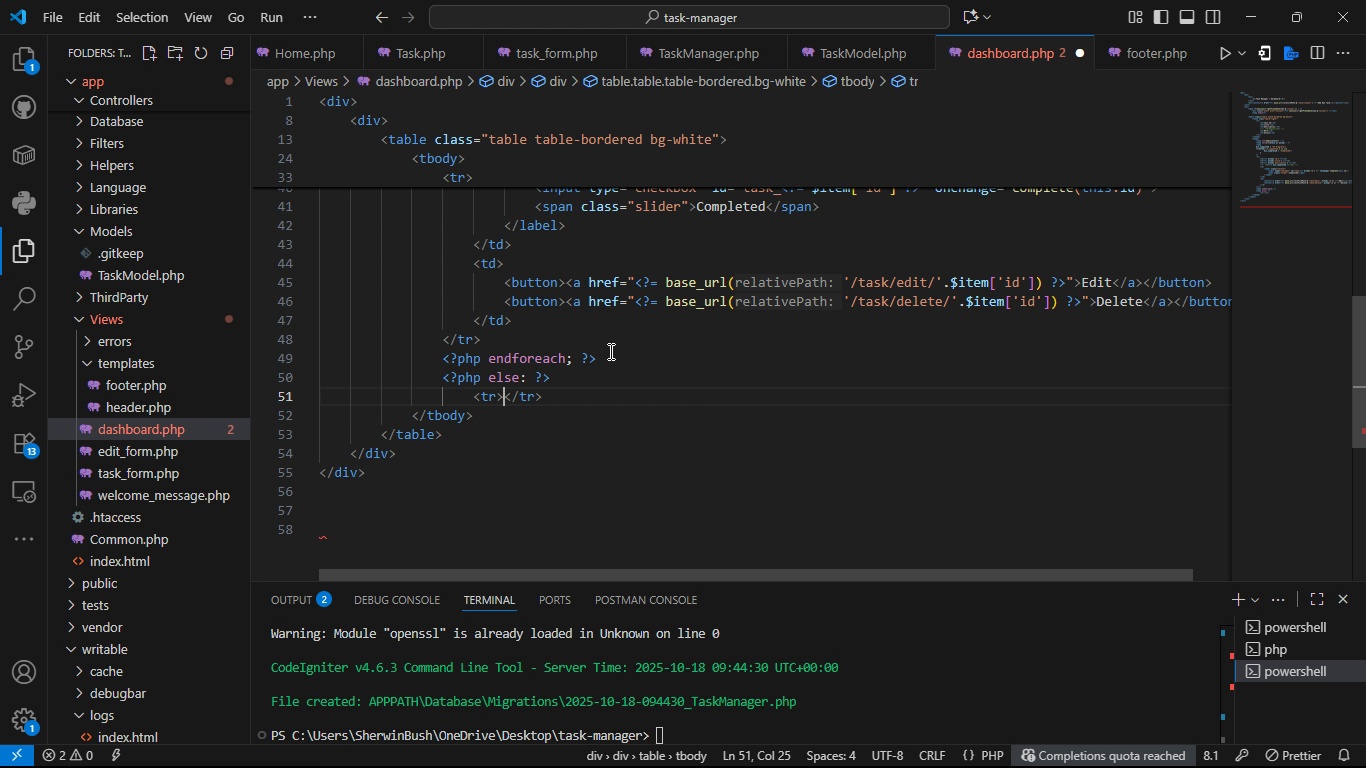 
key(ArrowLeft)
 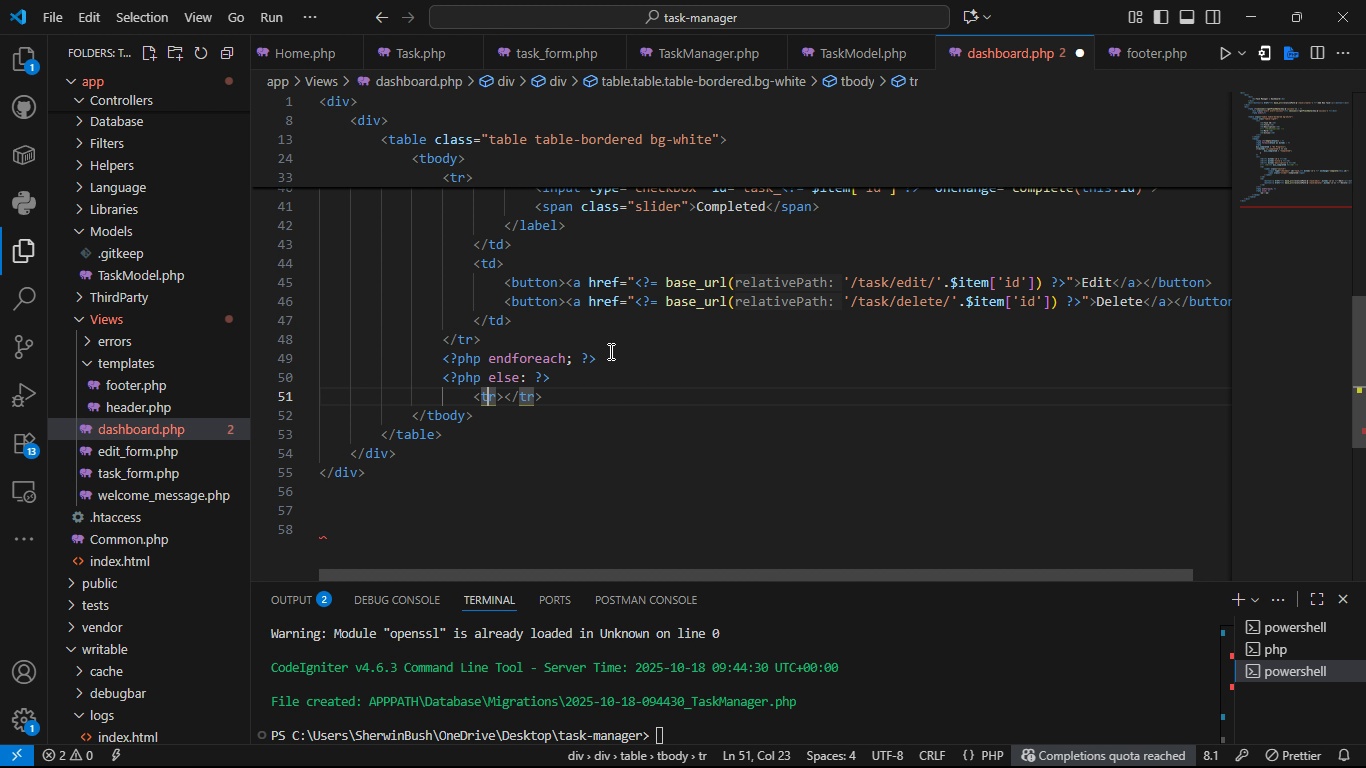 
key(ArrowLeft)
 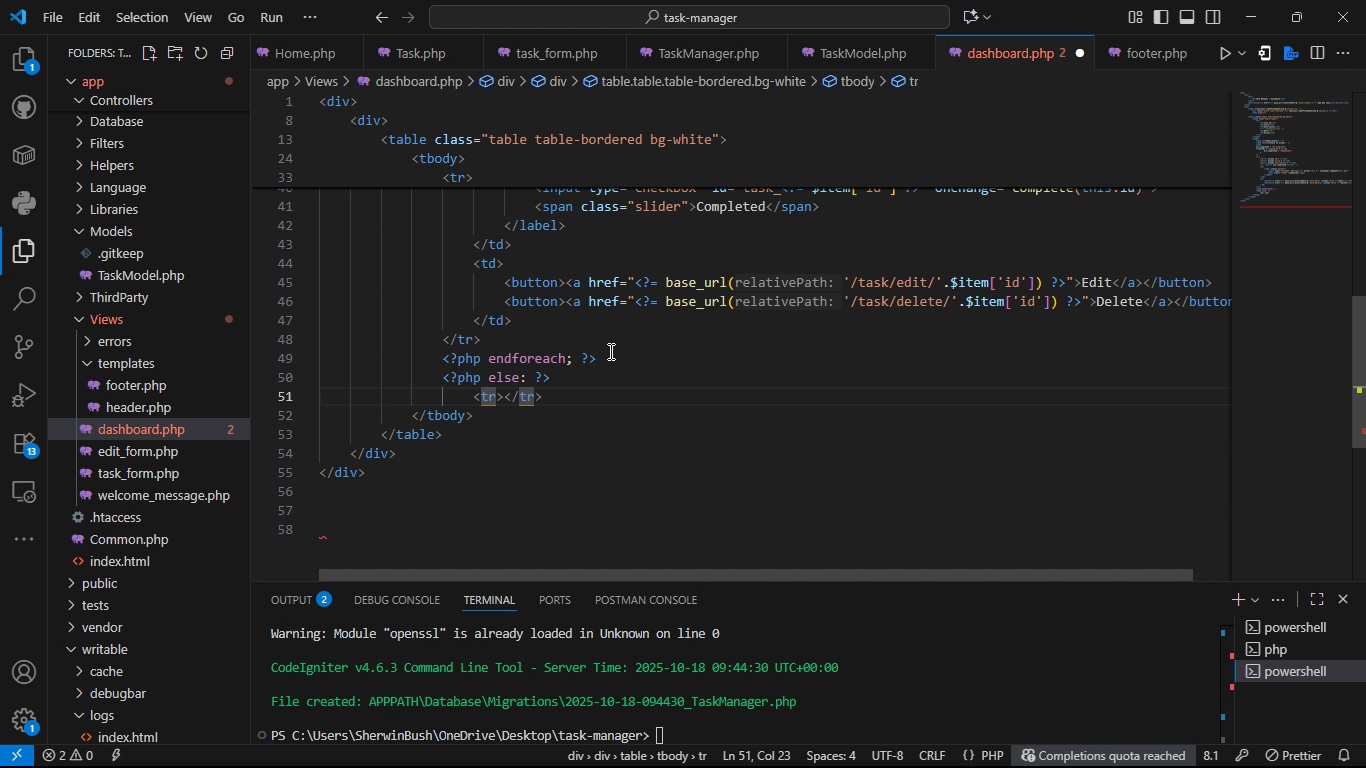 
key(ArrowRight)
 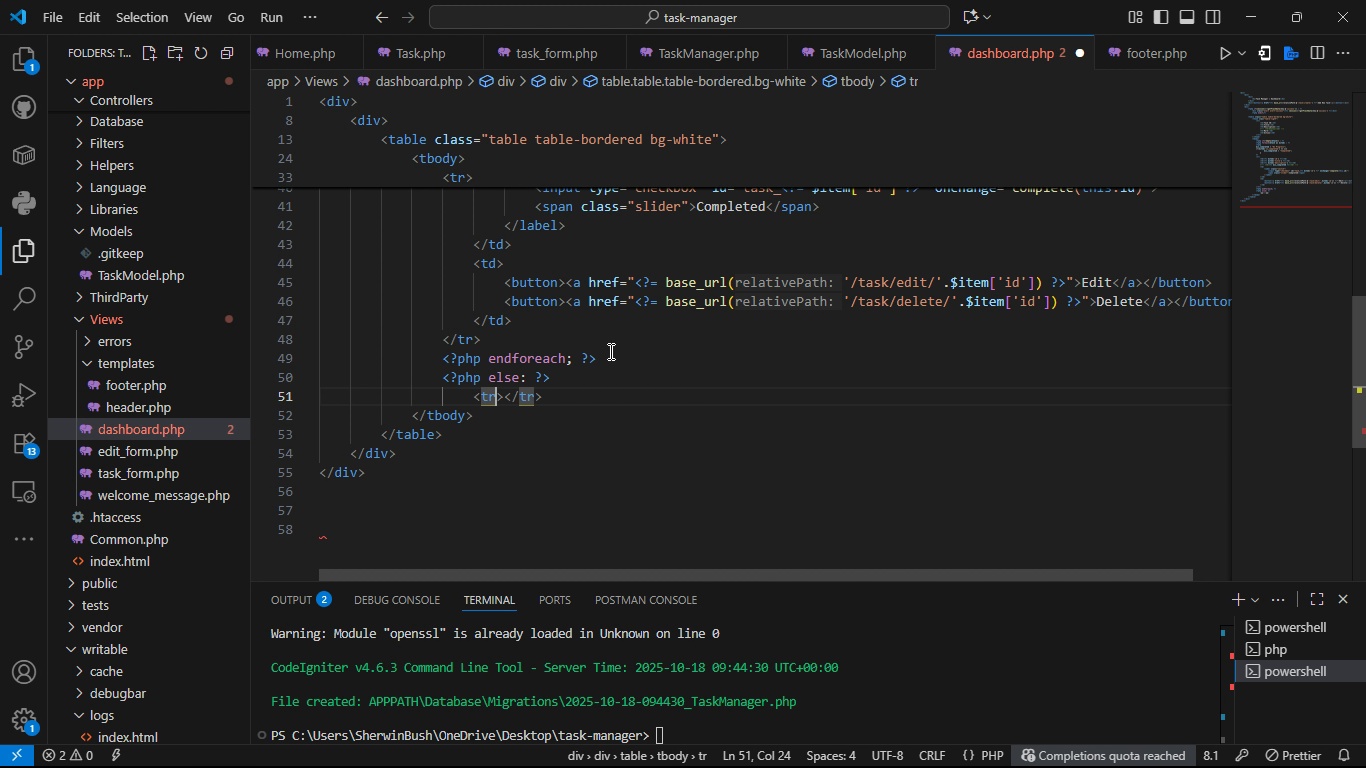 
key(ArrowRight)
 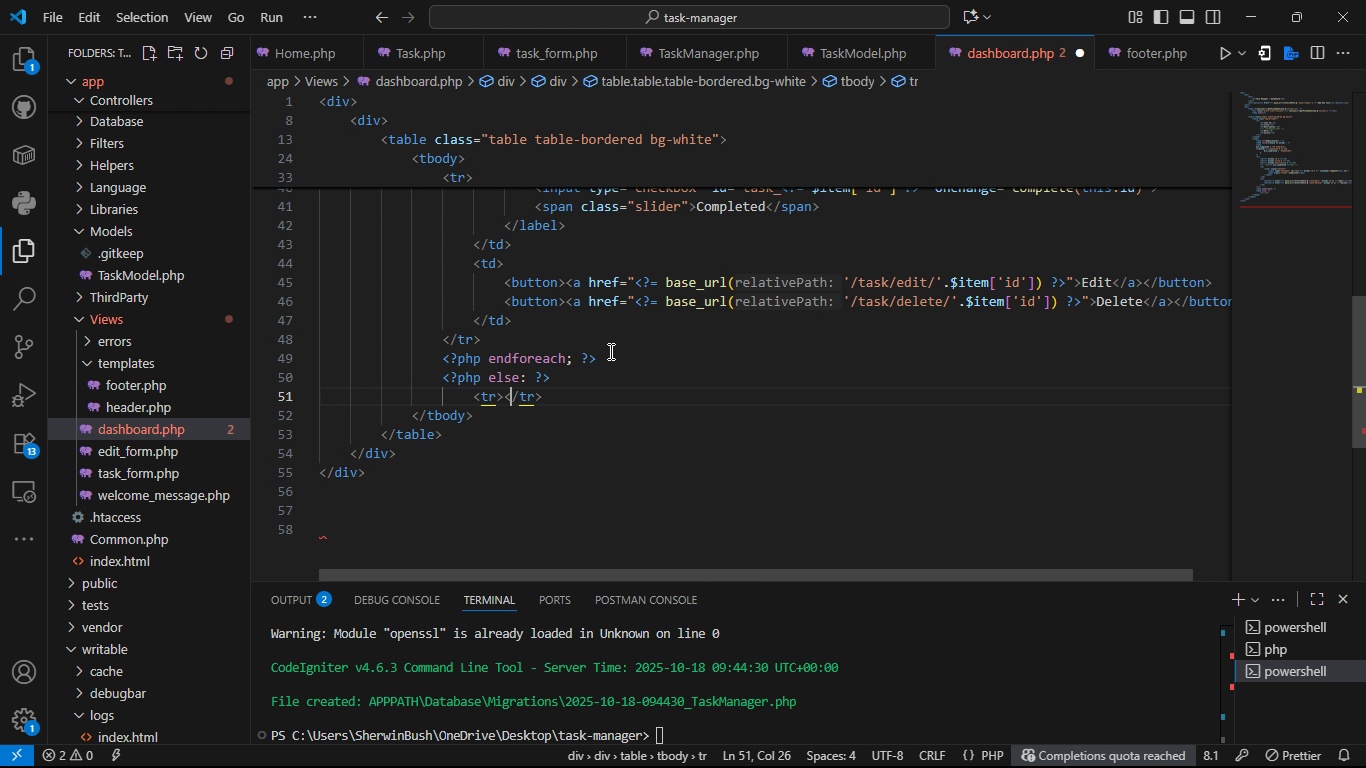 
key(ArrowRight)
 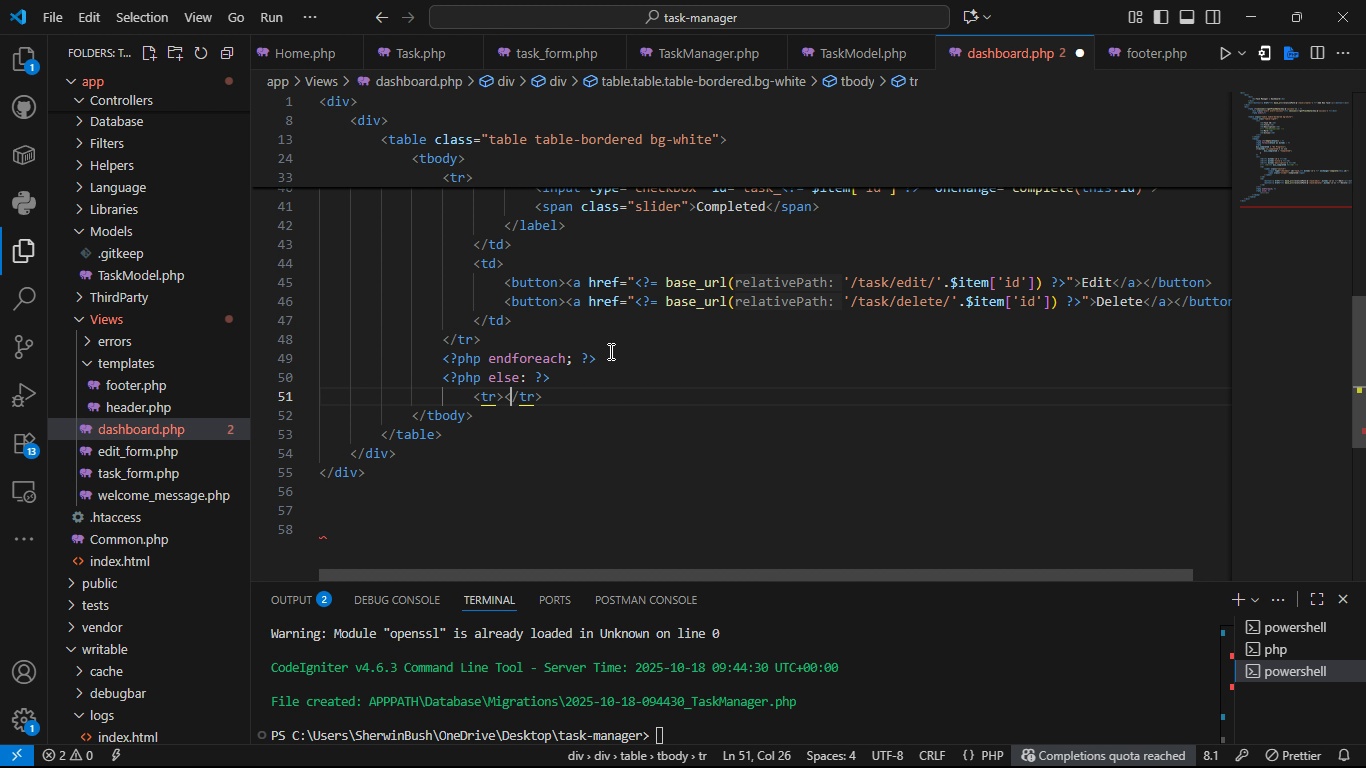 
key(ArrowLeft)
 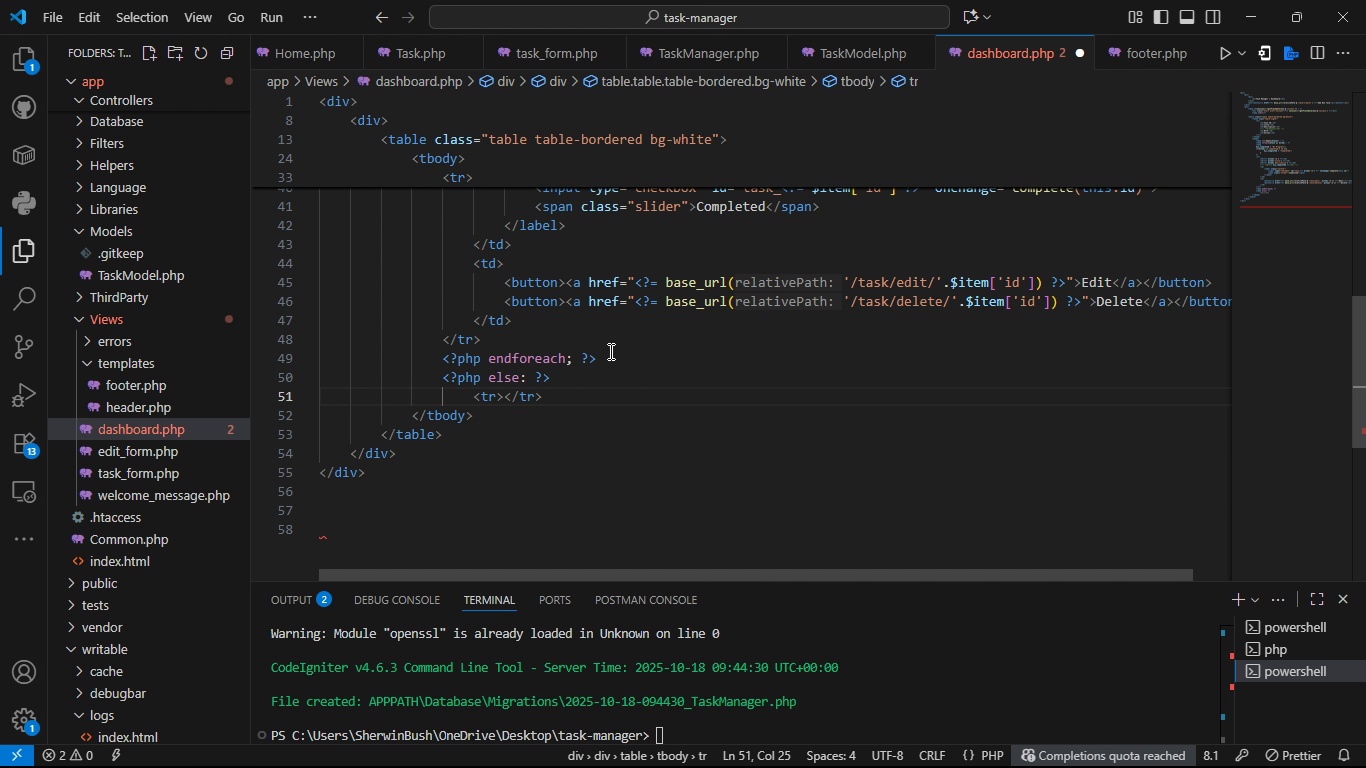 
type(<td></)
key(Tab)
 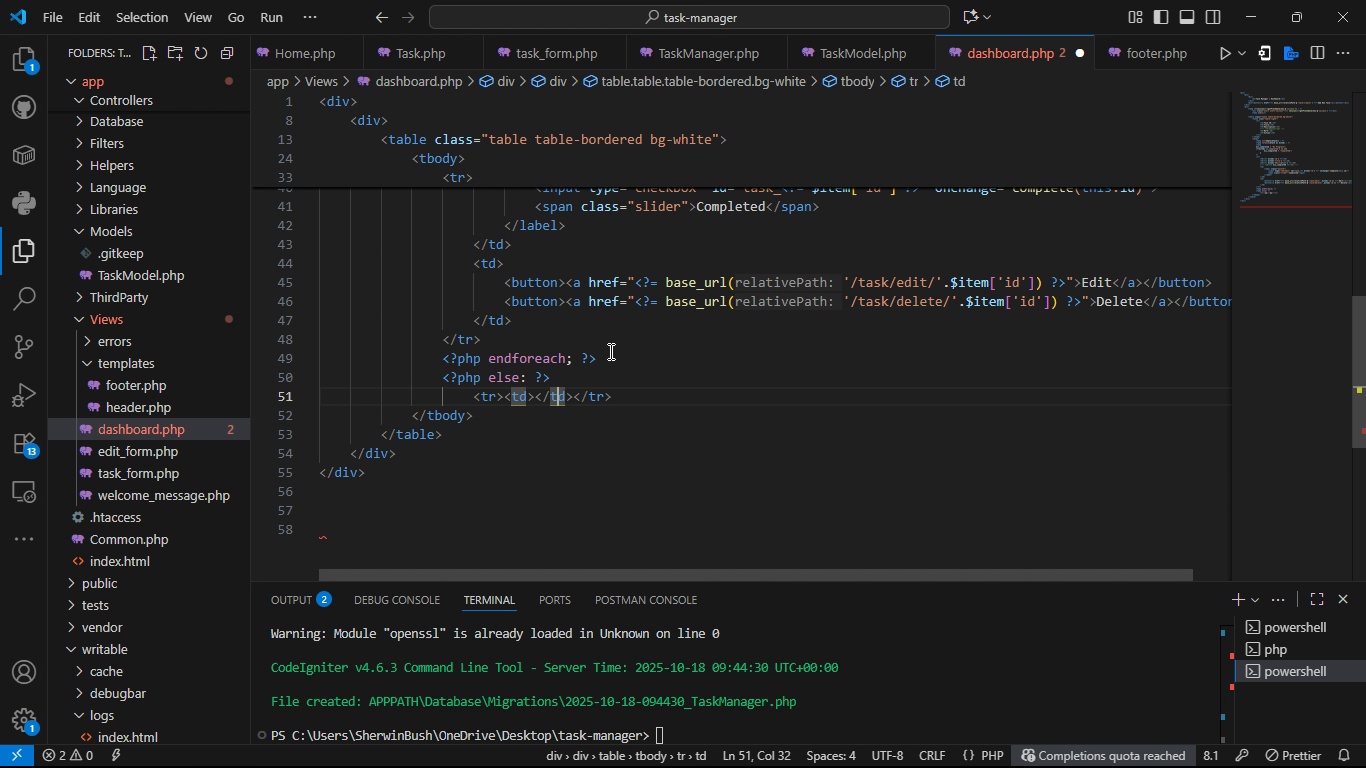 
 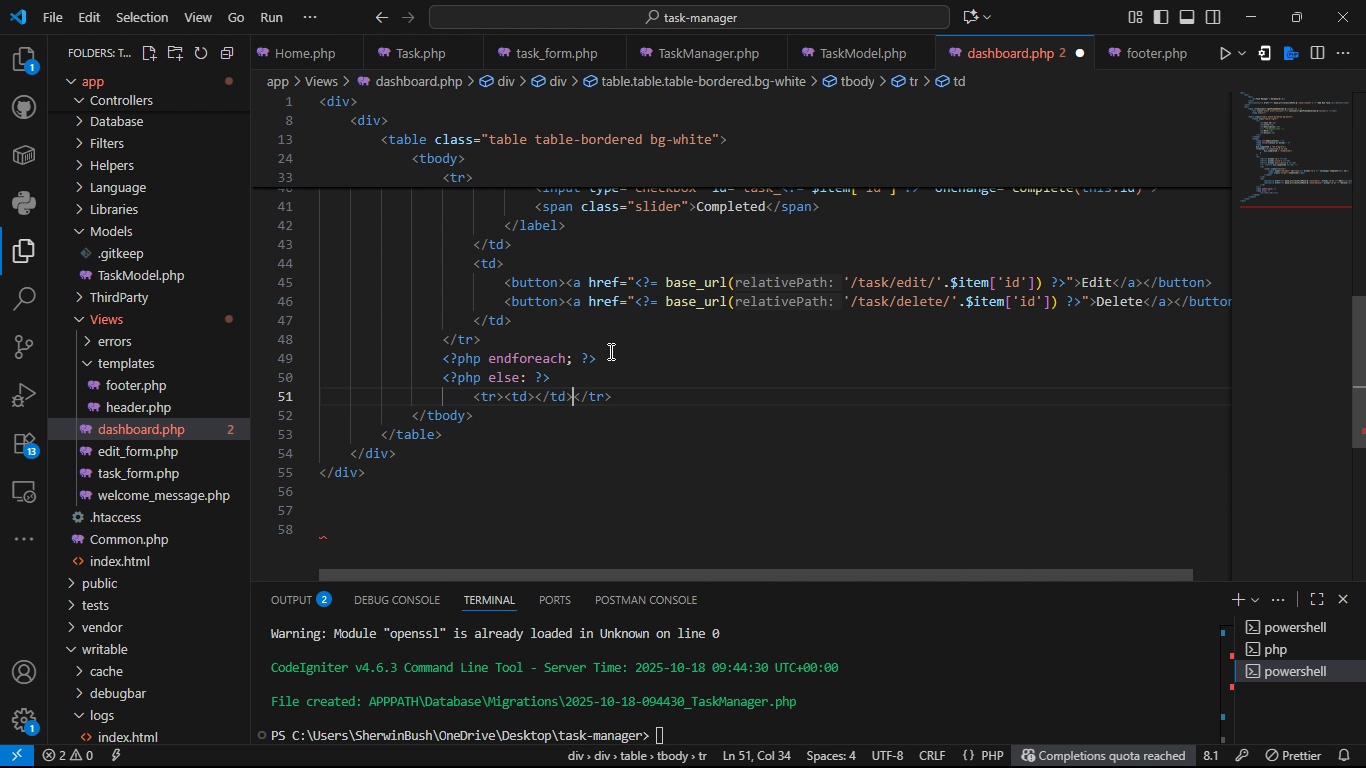 
key(ArrowLeft)
 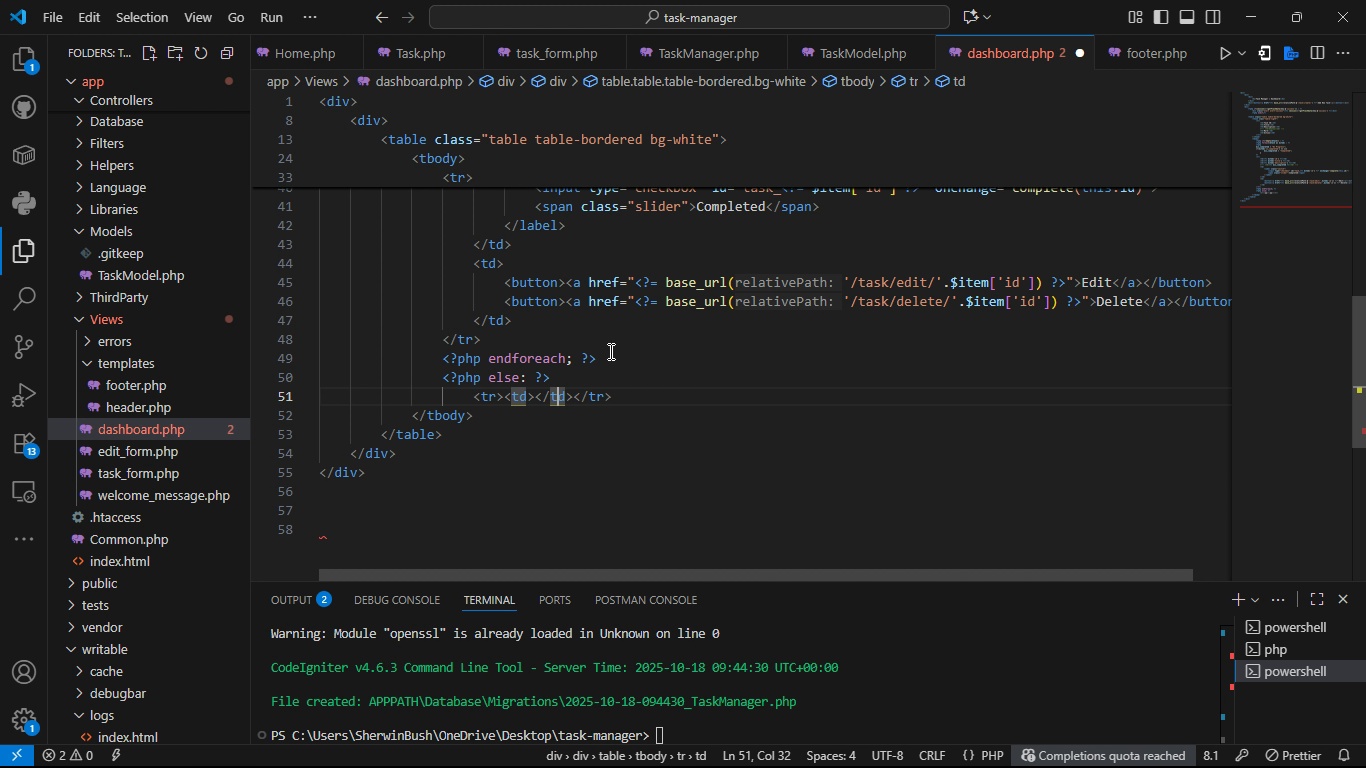 
key(ArrowLeft)
 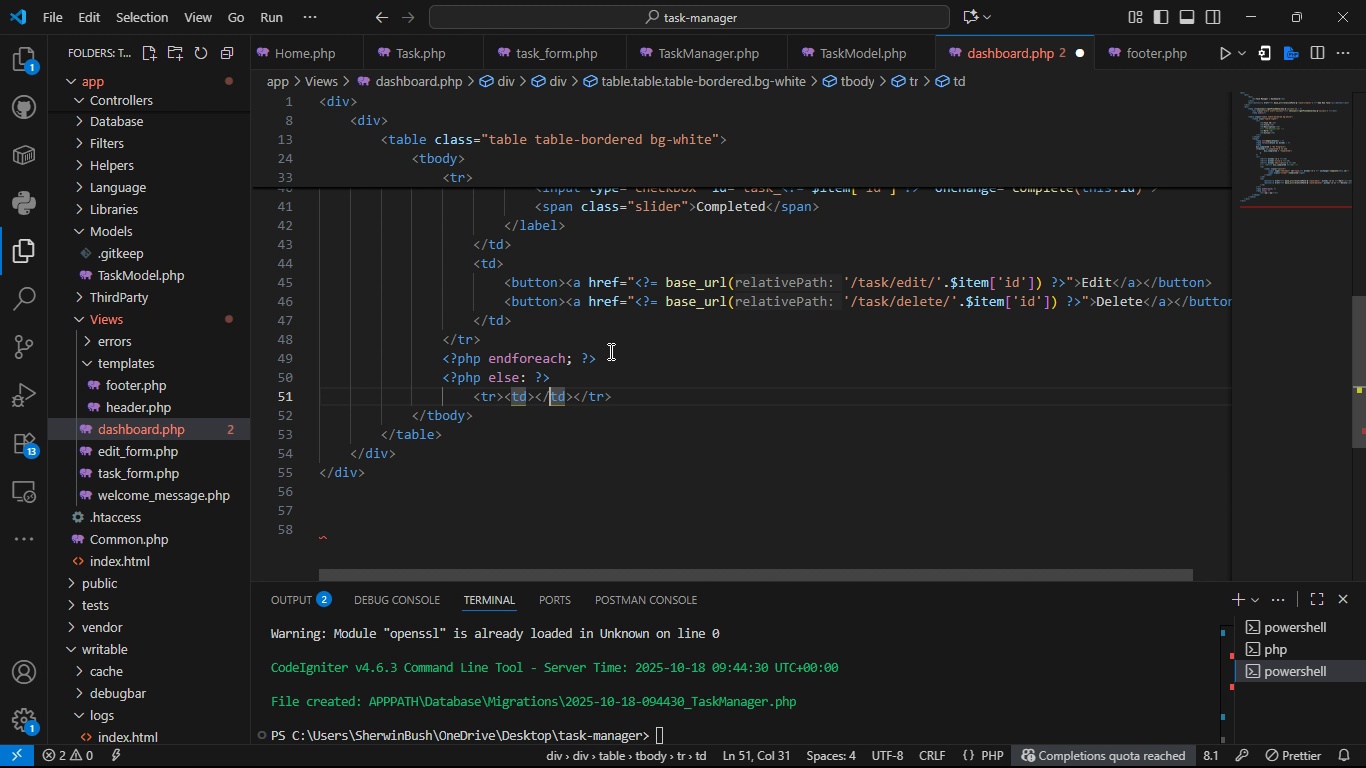 
key(ArrowLeft)
 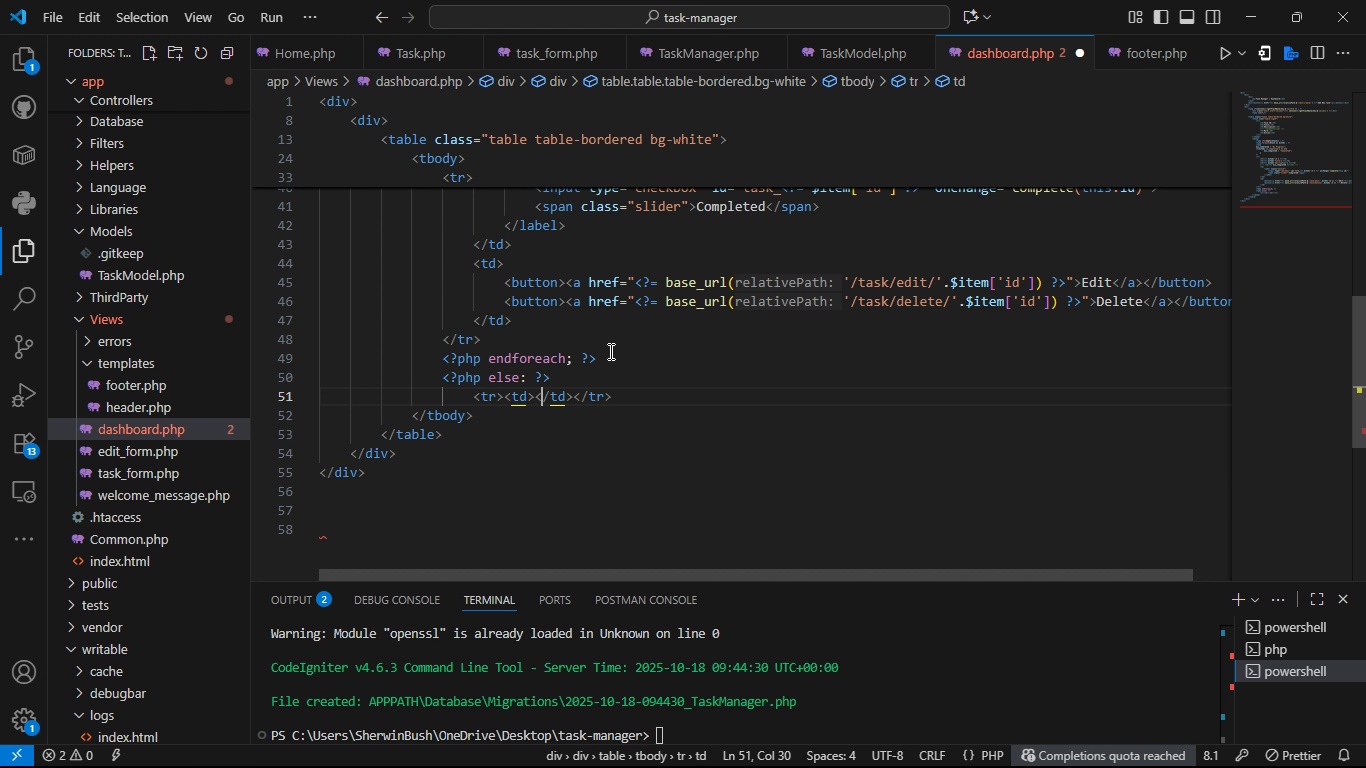 
key(ArrowLeft)
 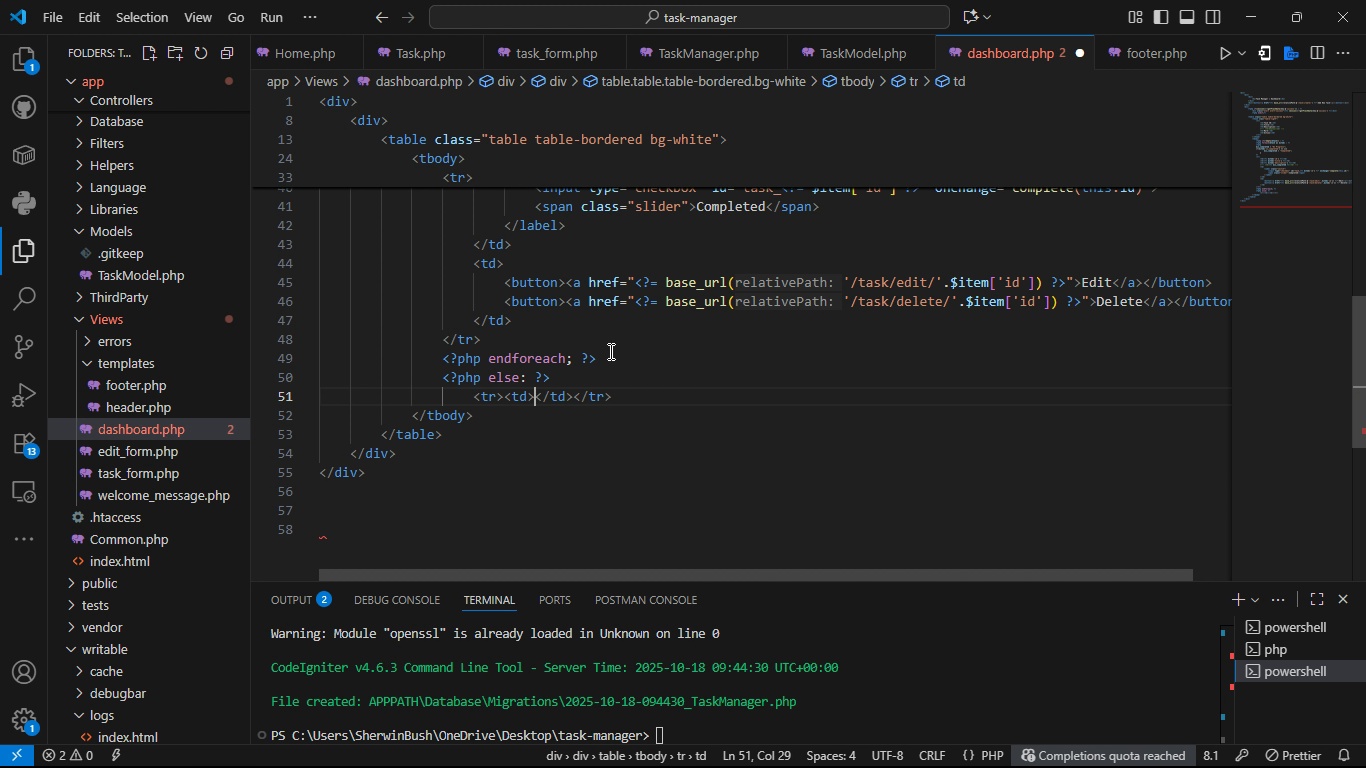 
key(ArrowLeft)
 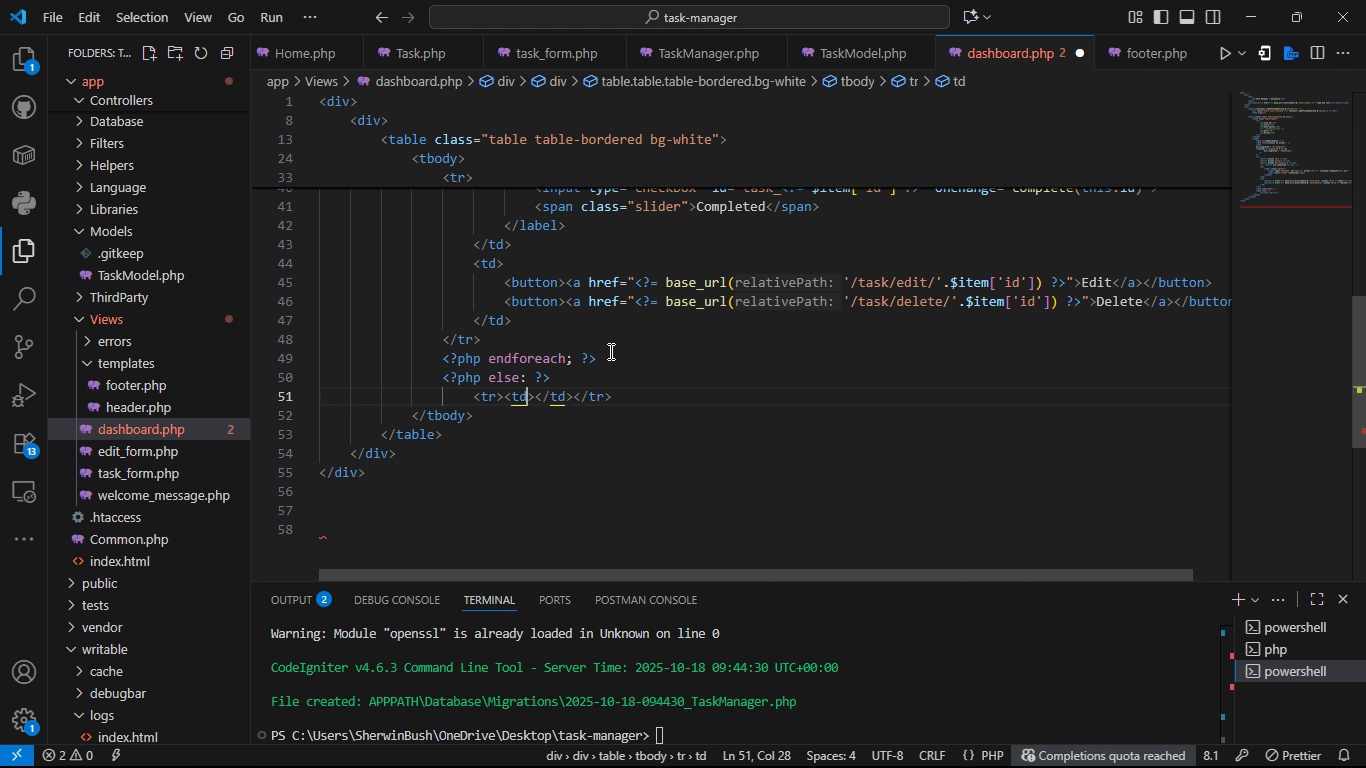 
key(ArrowLeft)
 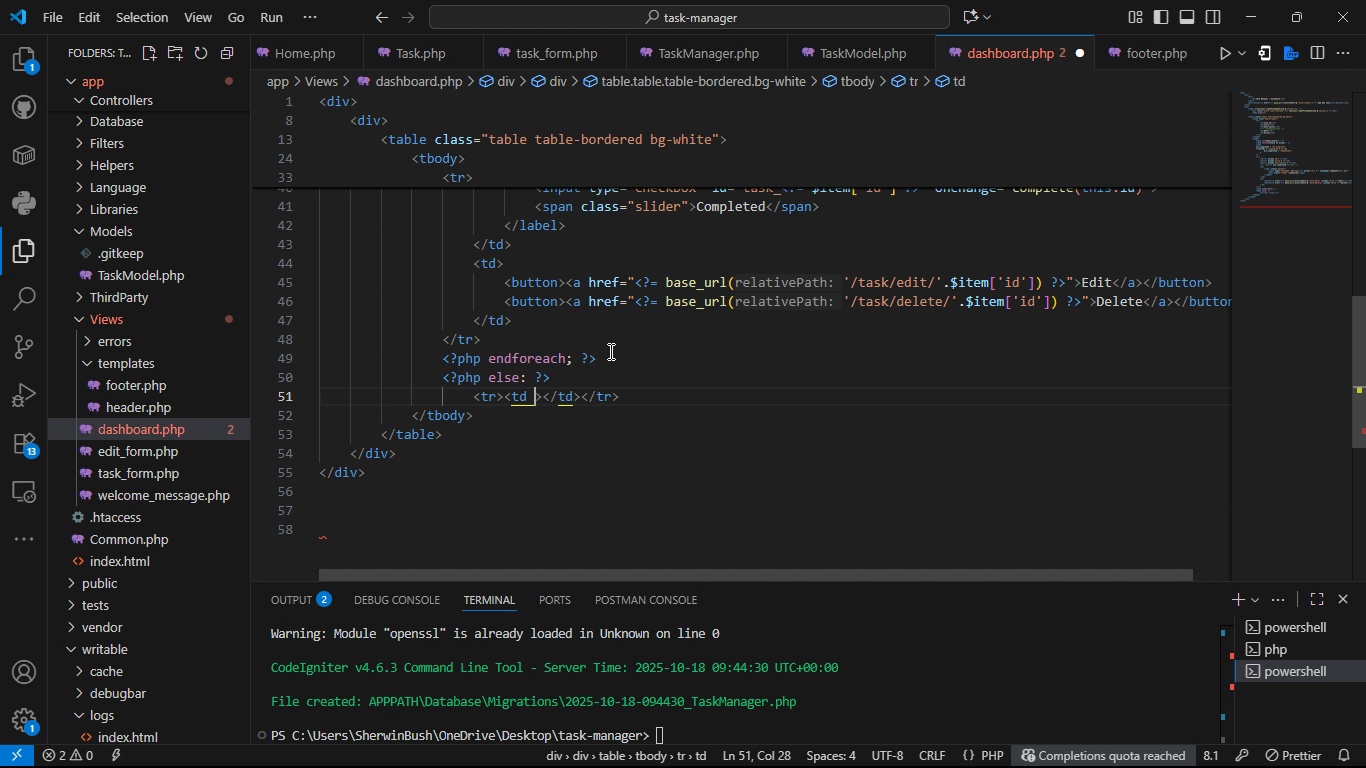 
type( col)
key(Tab)
type(4)
 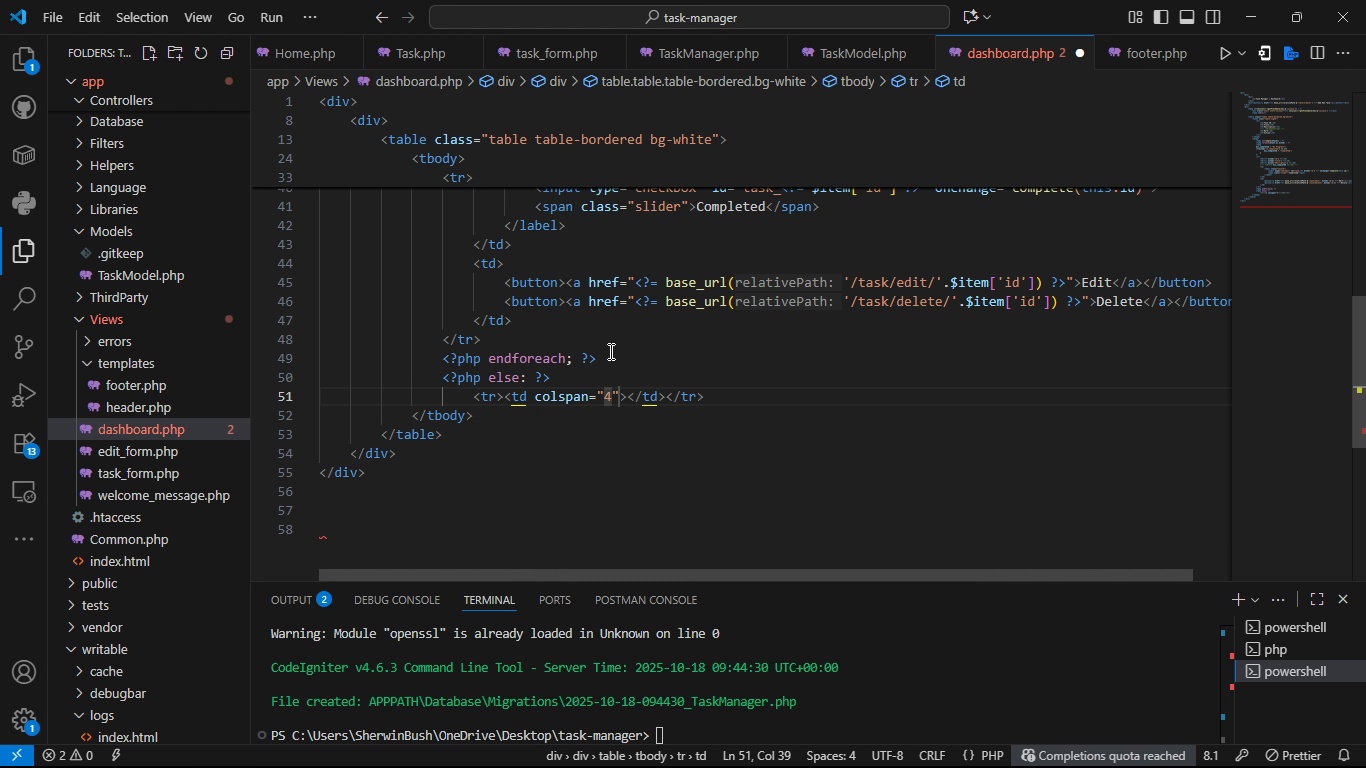 
key(ArrowRight)
 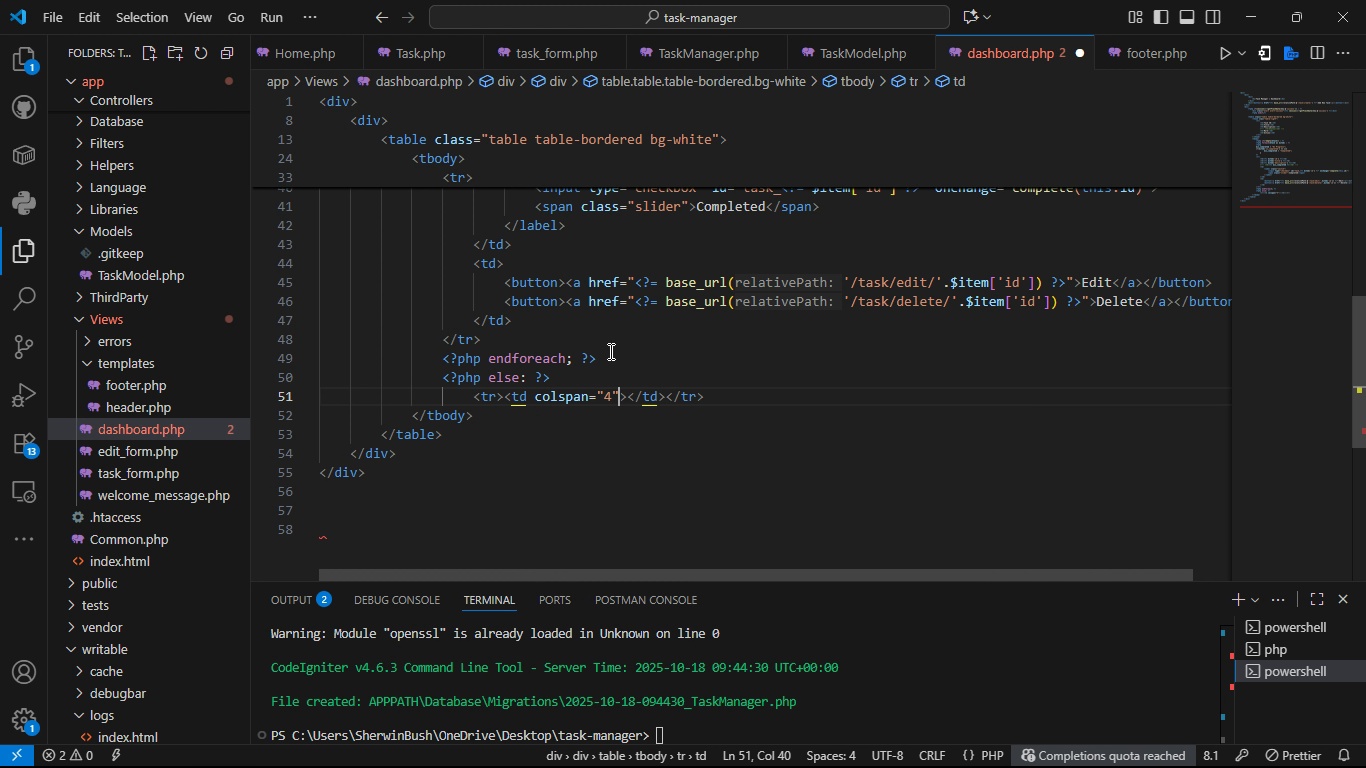 
type( class="")
 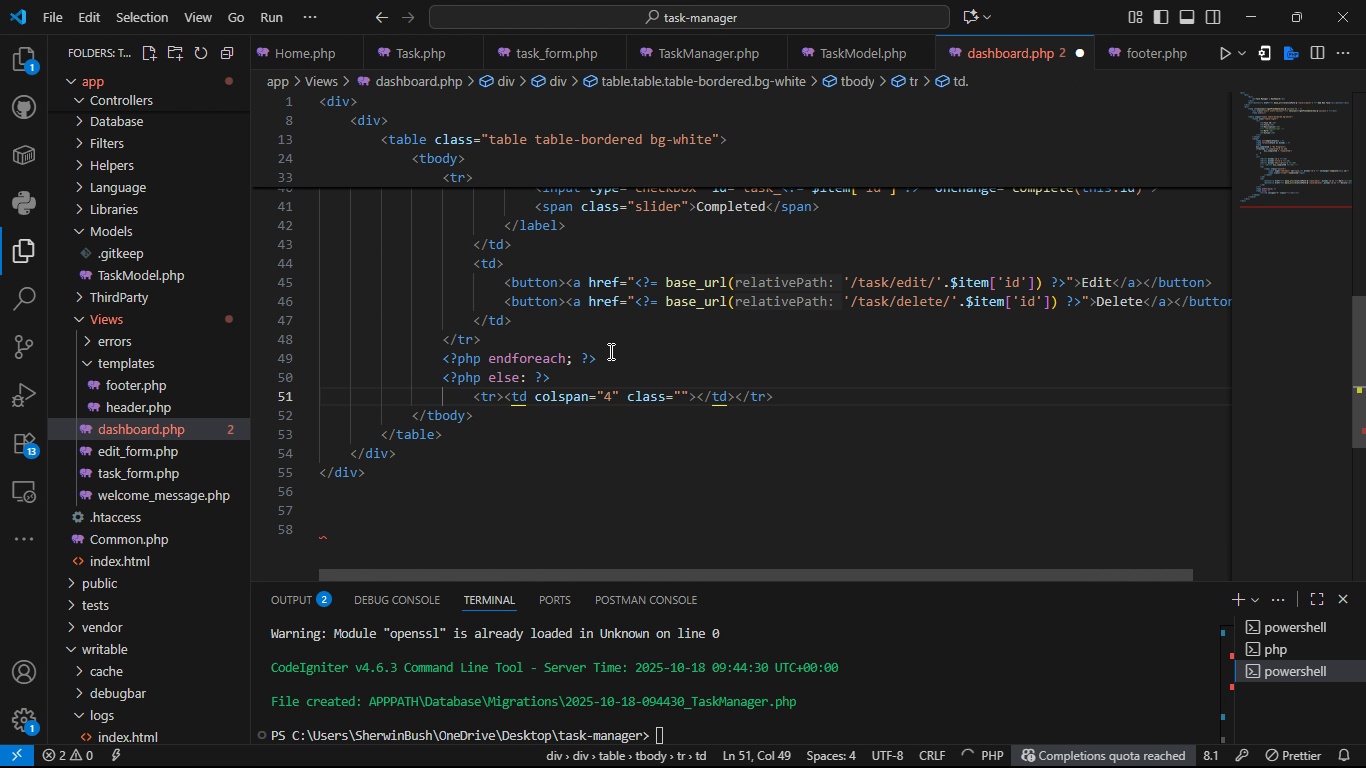 
key(ArrowLeft)
 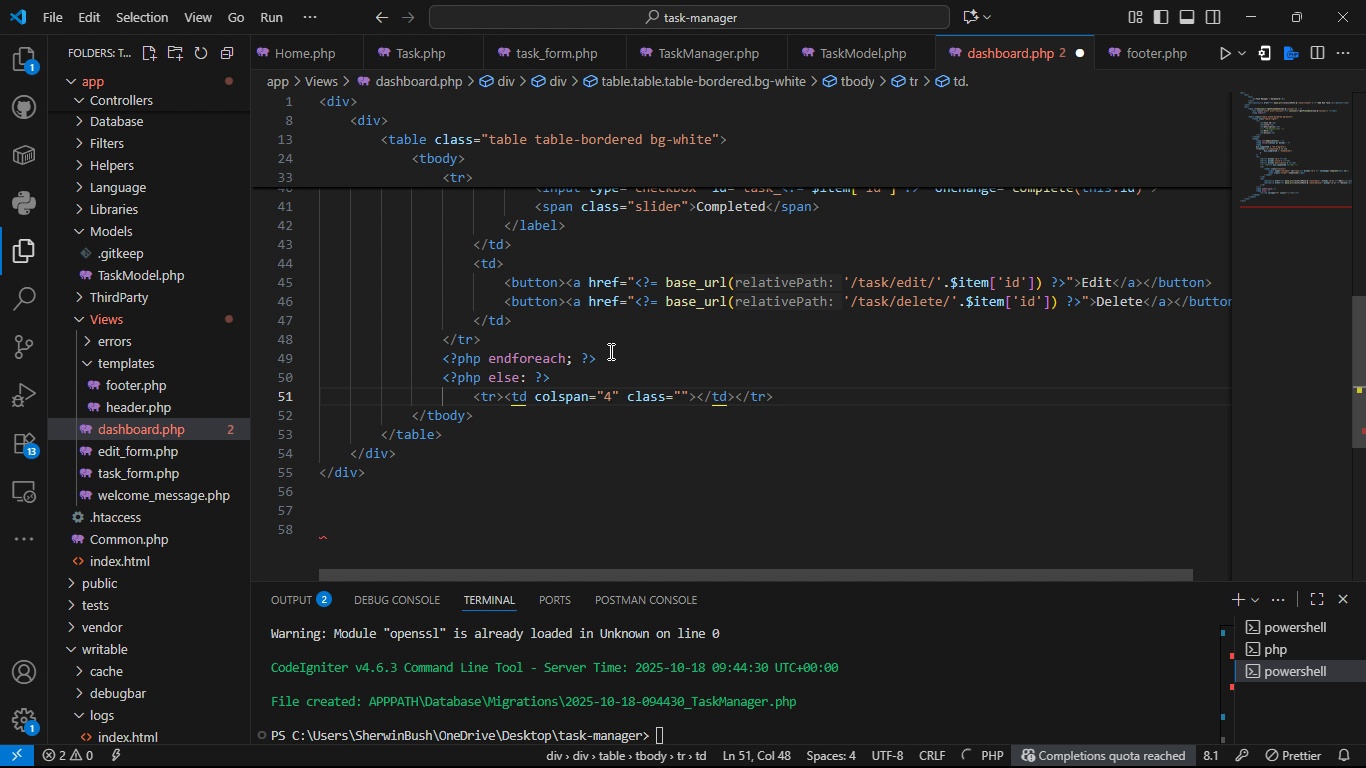 
type(tet)
key(Backspace)
type(xt=cen)
key(Backspace)
key(Backspace)
key(Backspace)
key(Backspace)
type(-cet)
key(Backspace)
type(nter text-muted)
 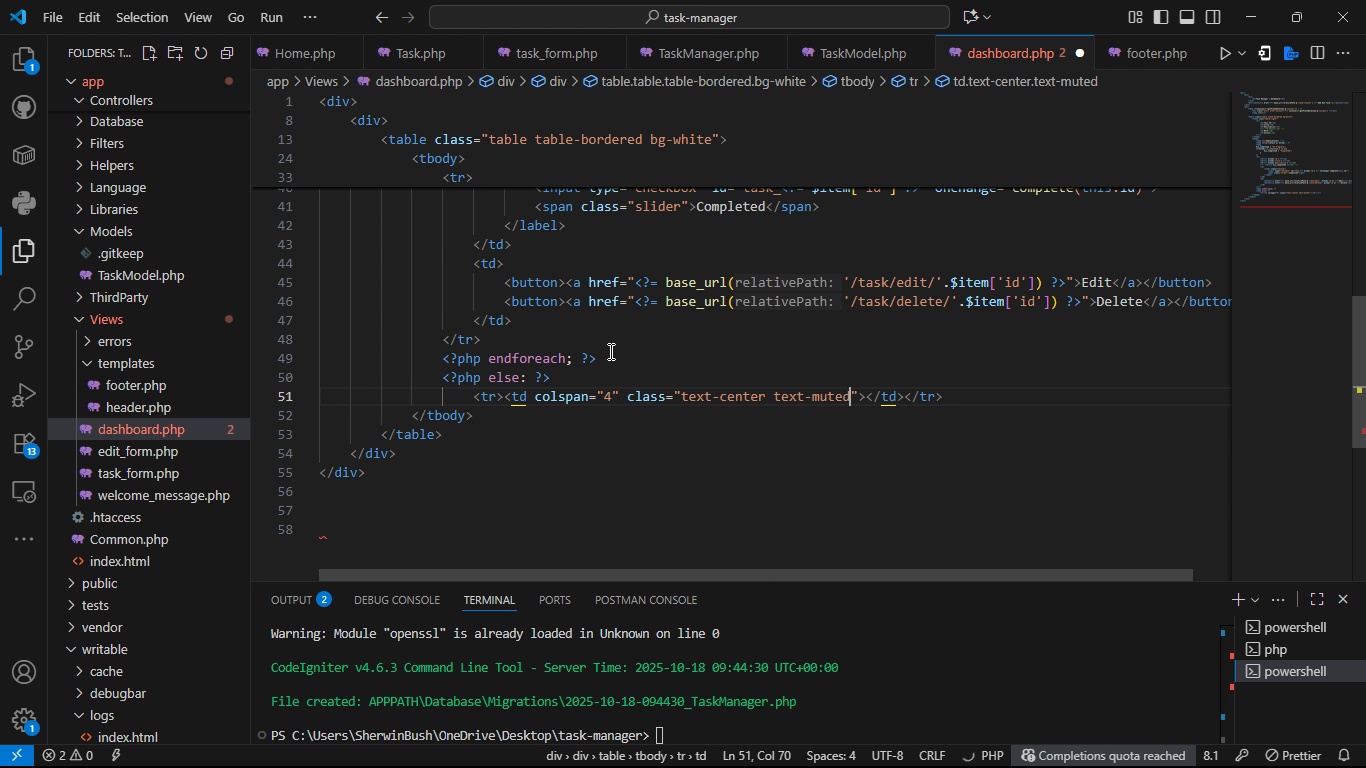 
key(ArrowRight)
 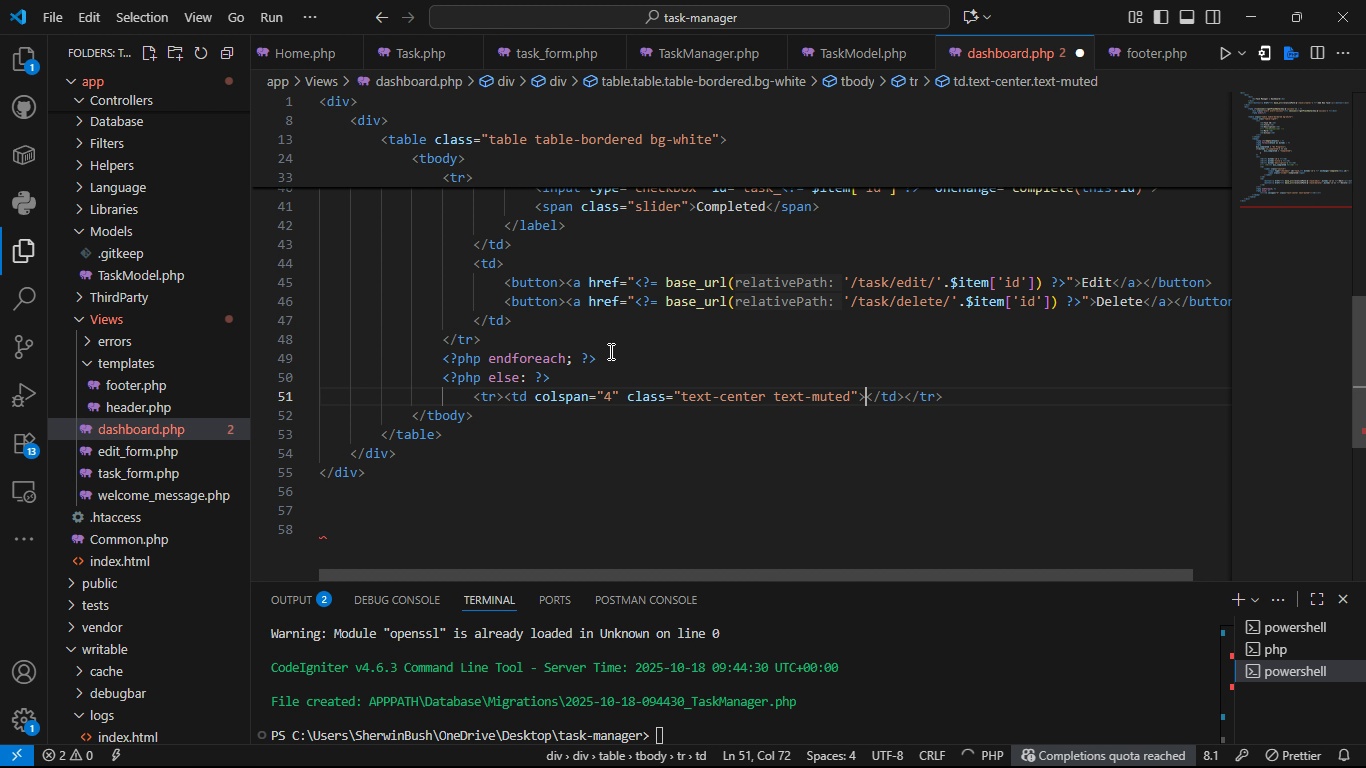 
key(ArrowRight)
 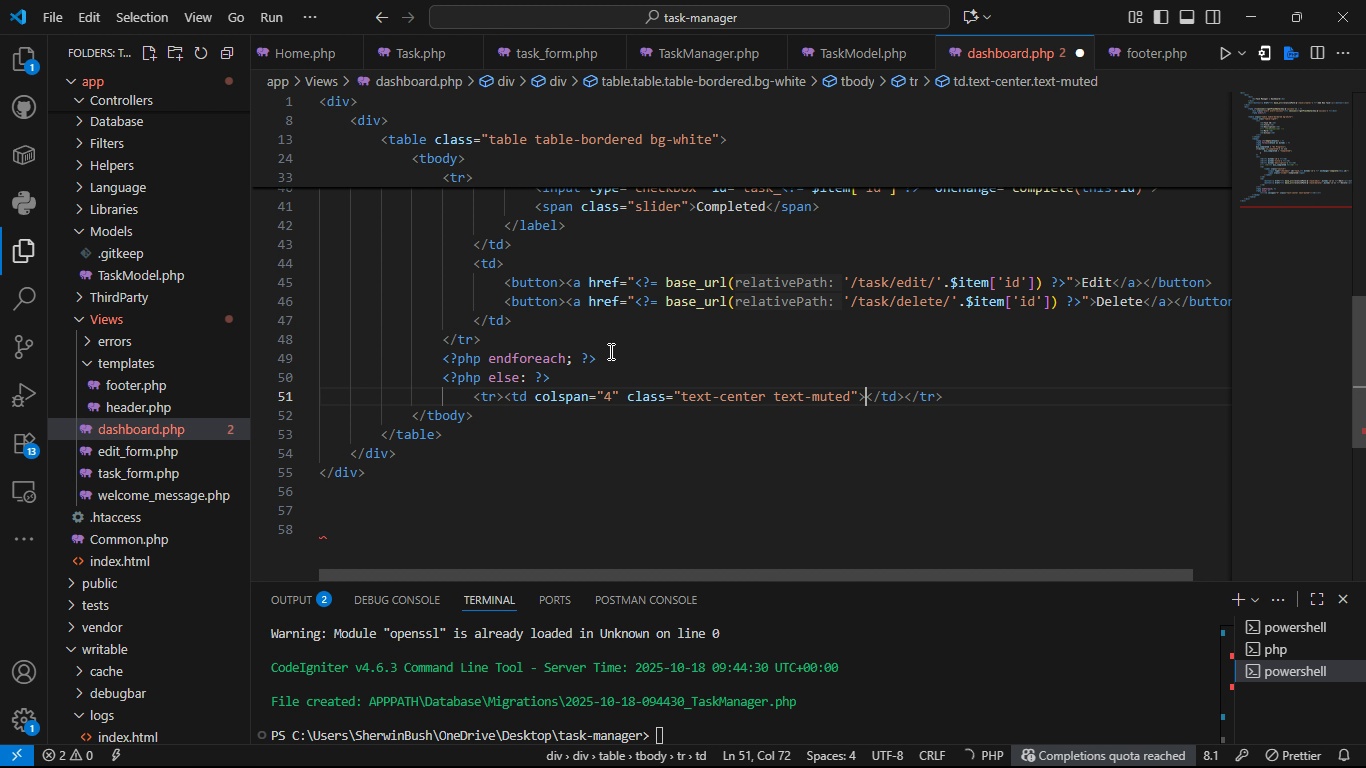 
type(No task Found)
 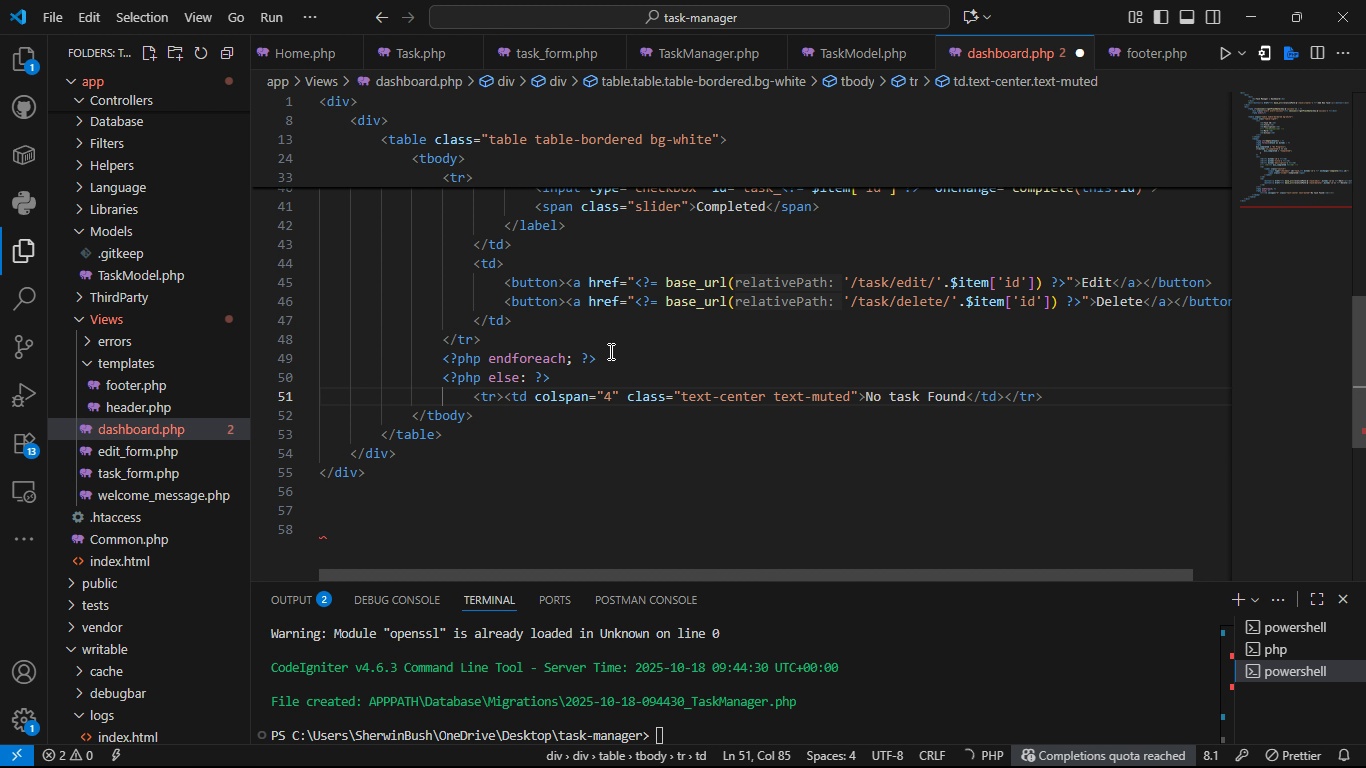 
key(Control+S)
 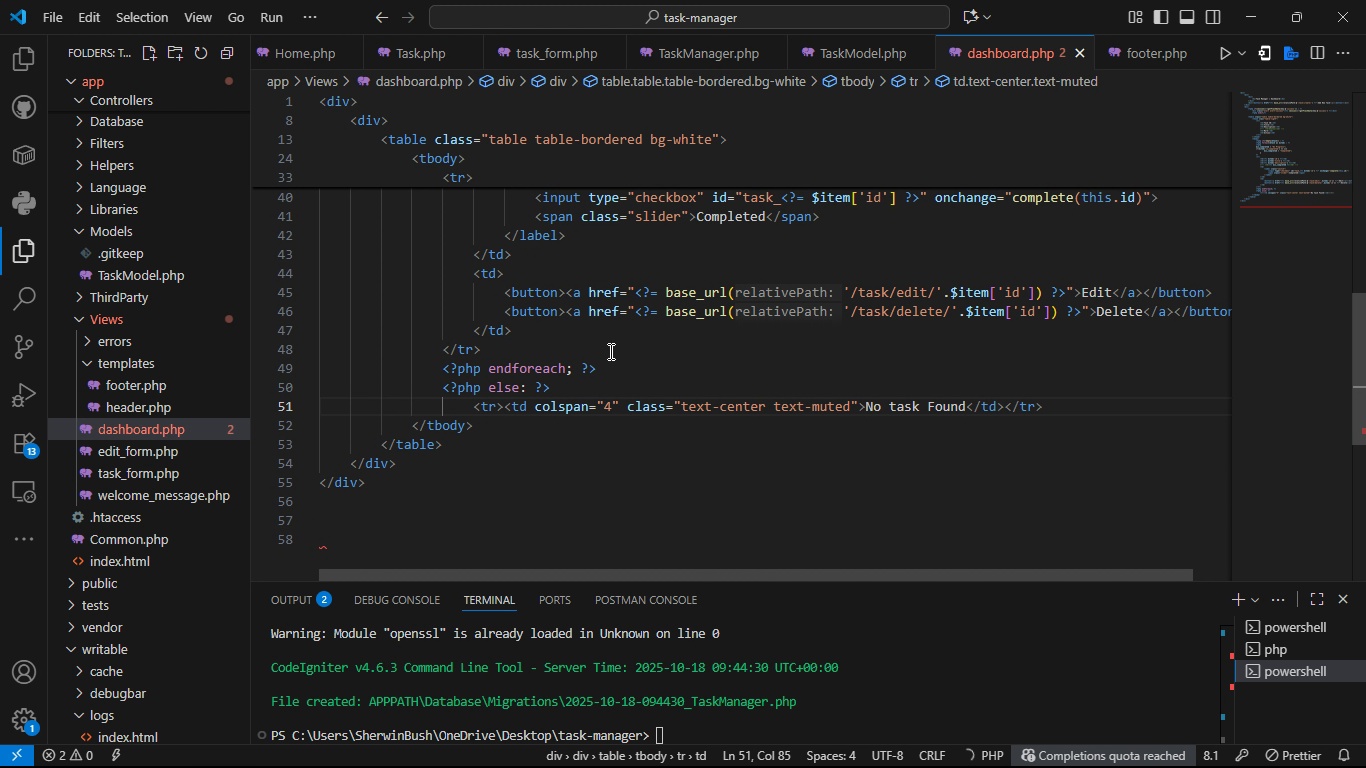 
key(Control+ControlLeft)
 